 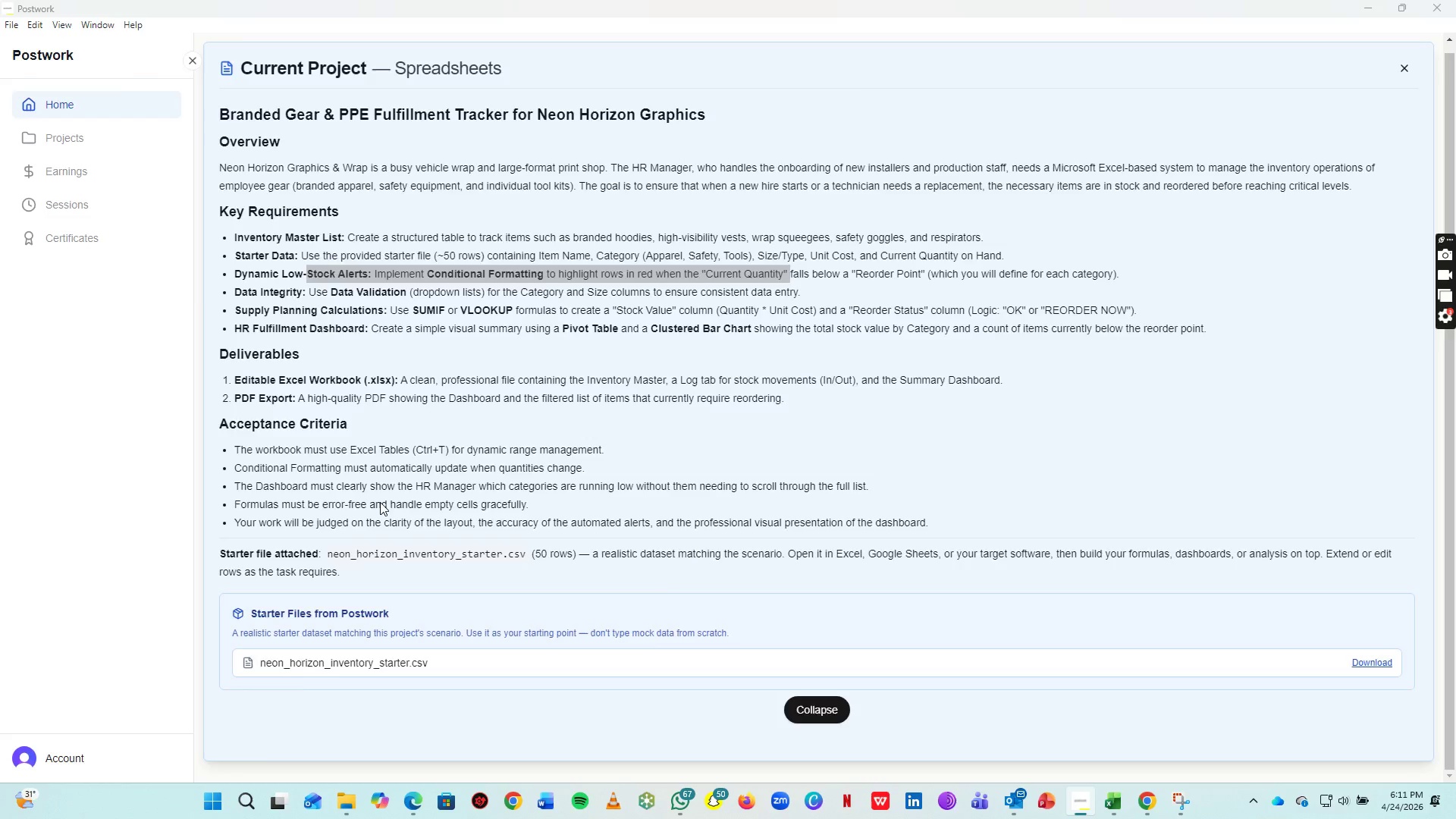 
key(Alt+Tab)
 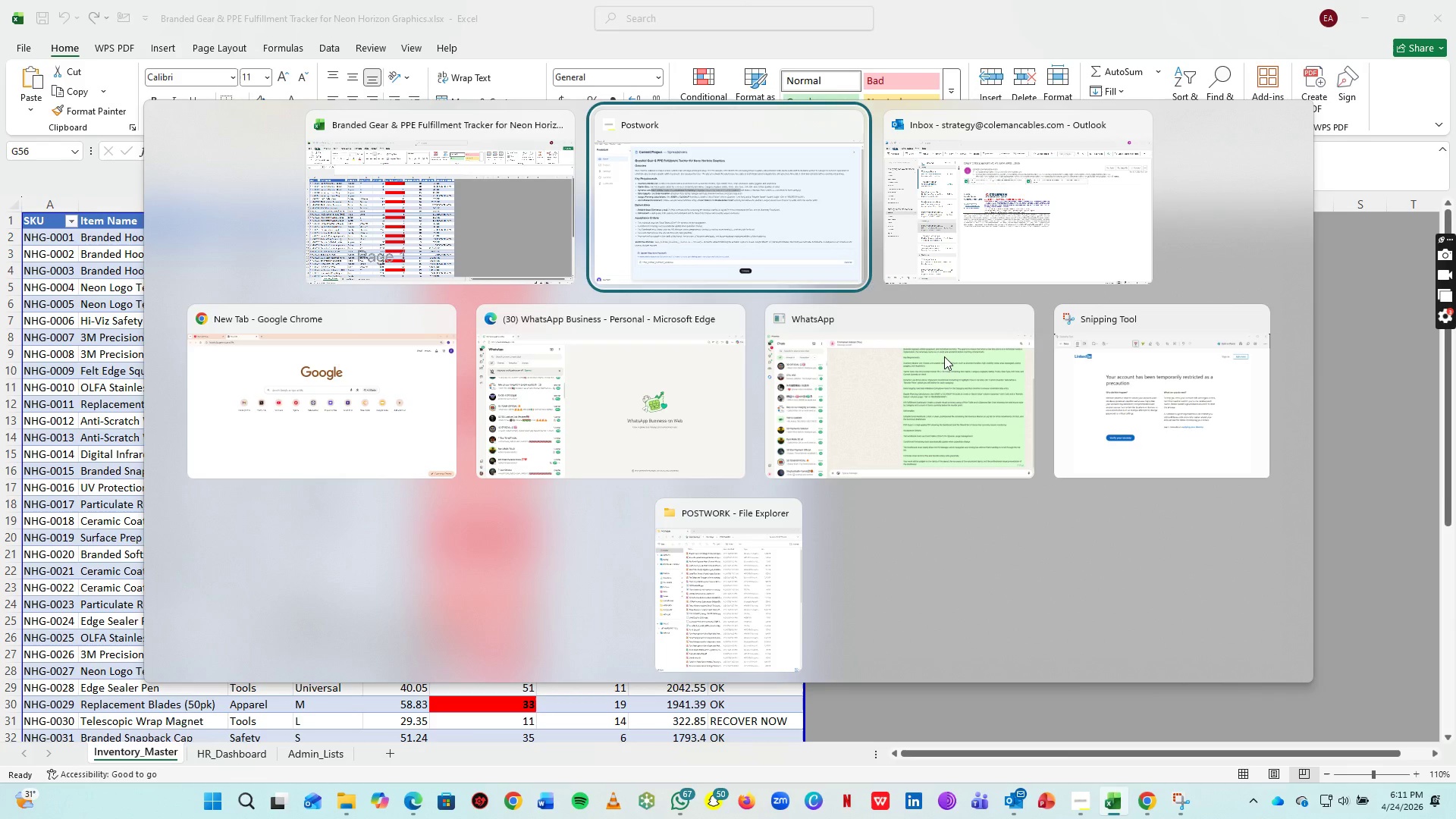 
key(Alt+Tab)
 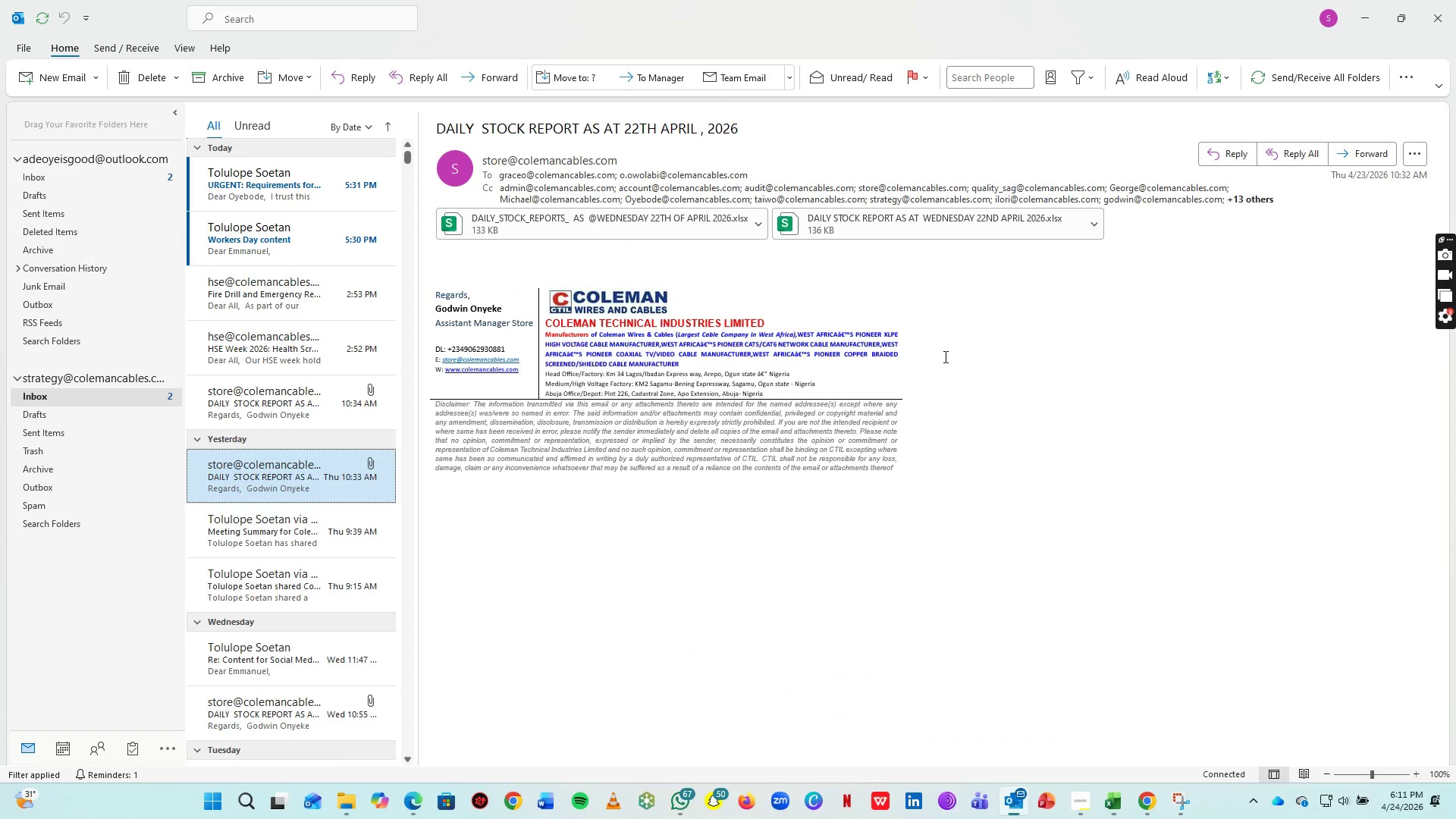 
key(Alt+Tab)
 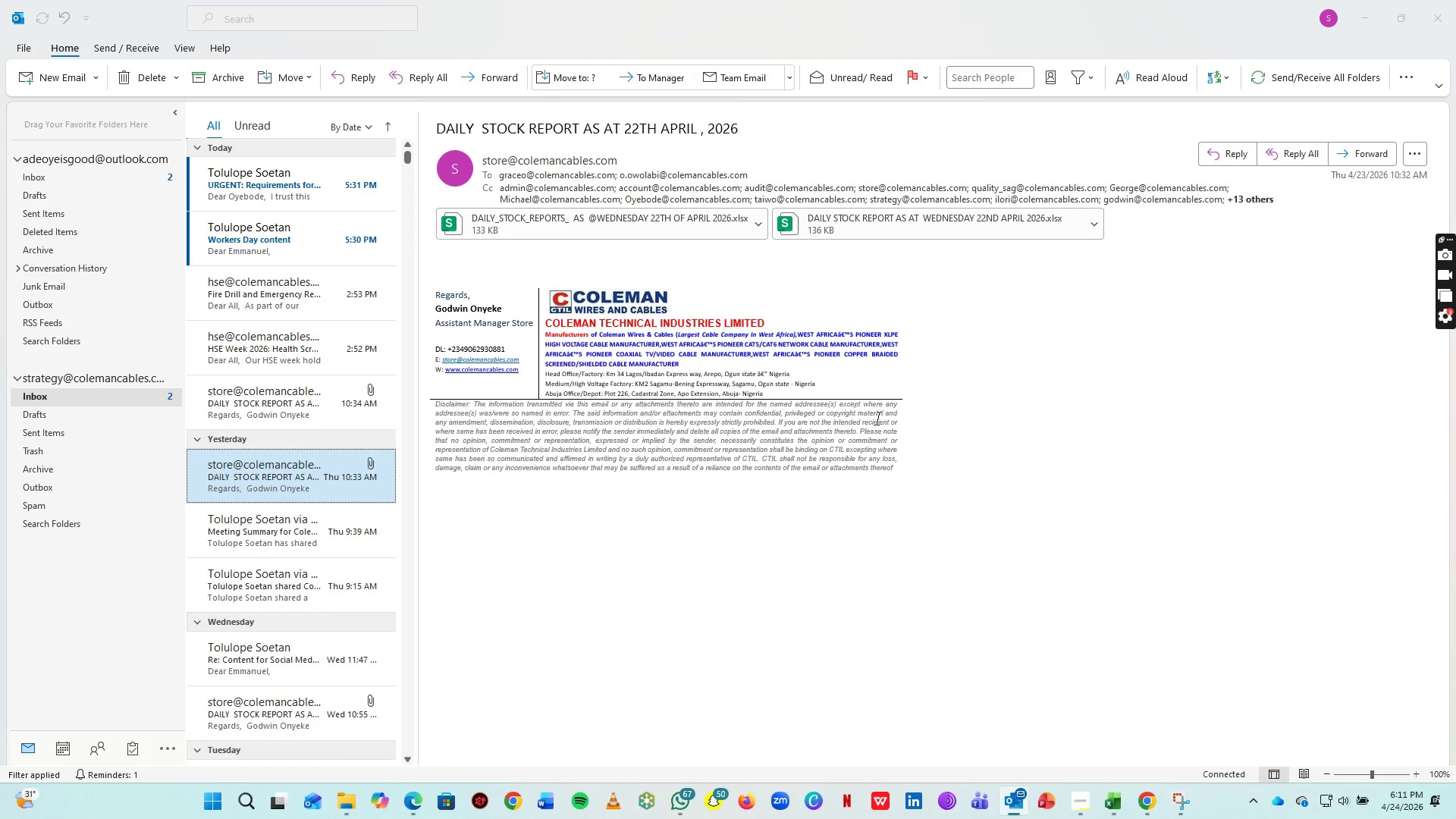 
key(Alt+Tab)
 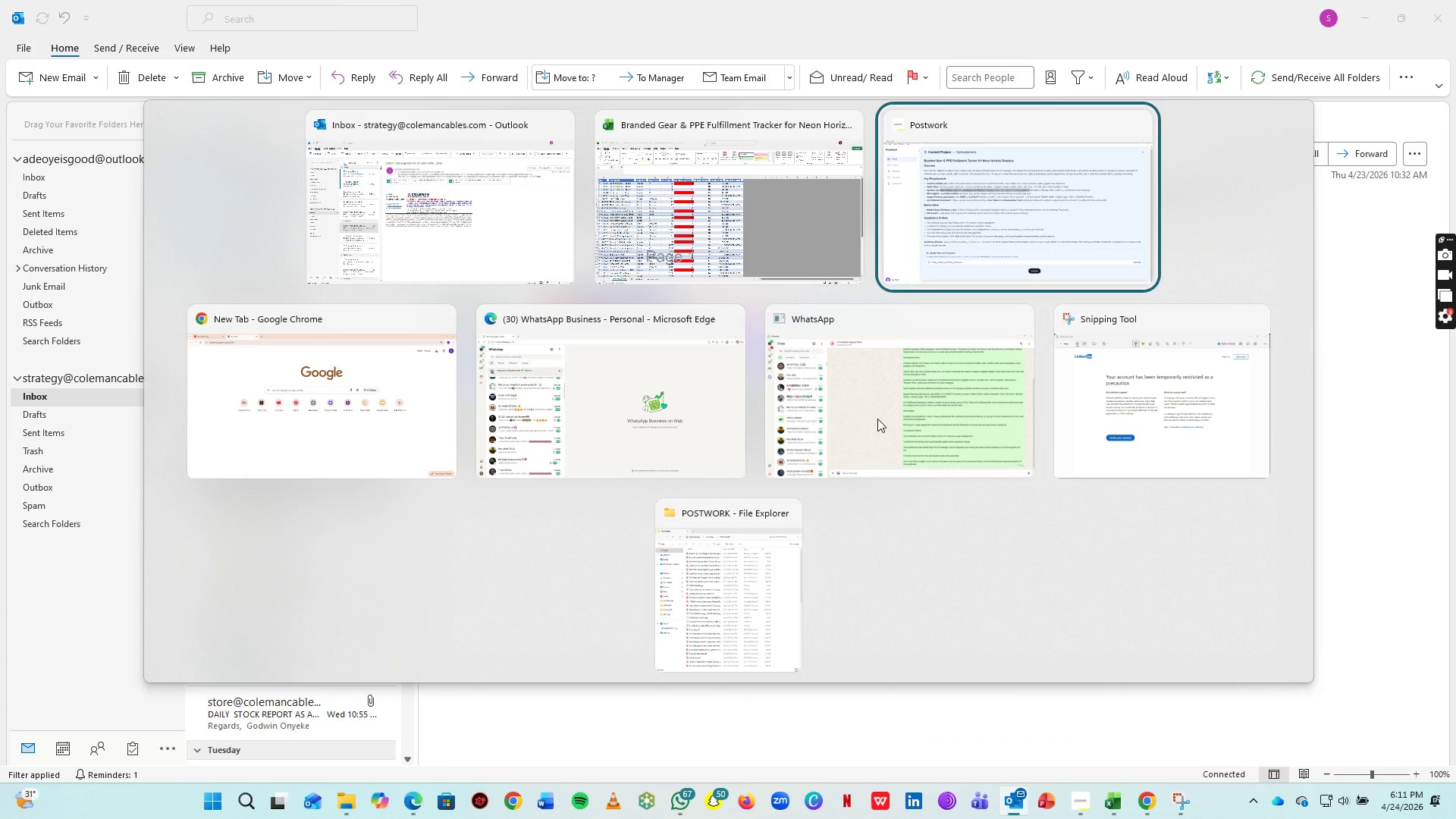 
key(Alt+Tab)
 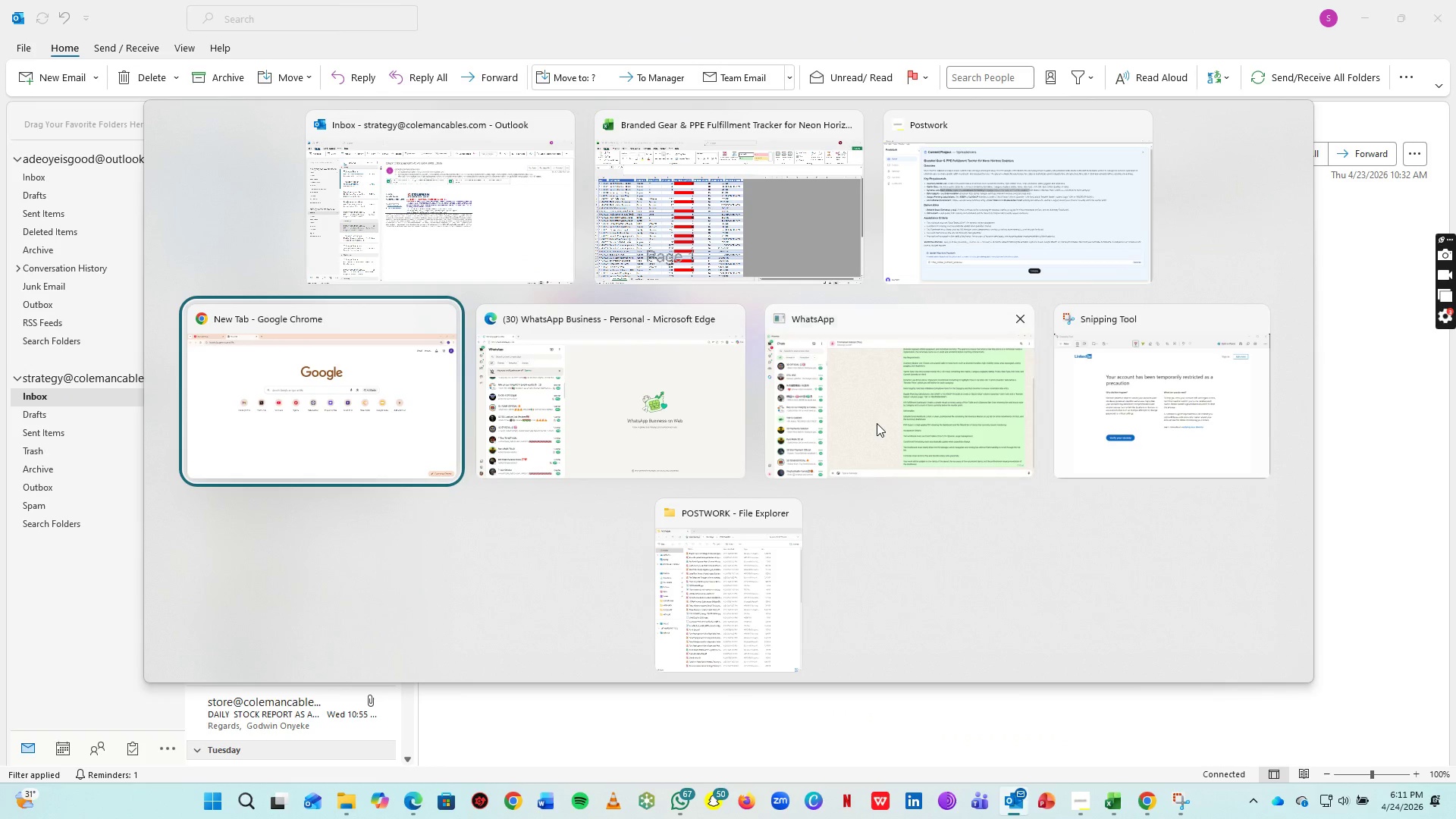 
key(Alt+Tab)
 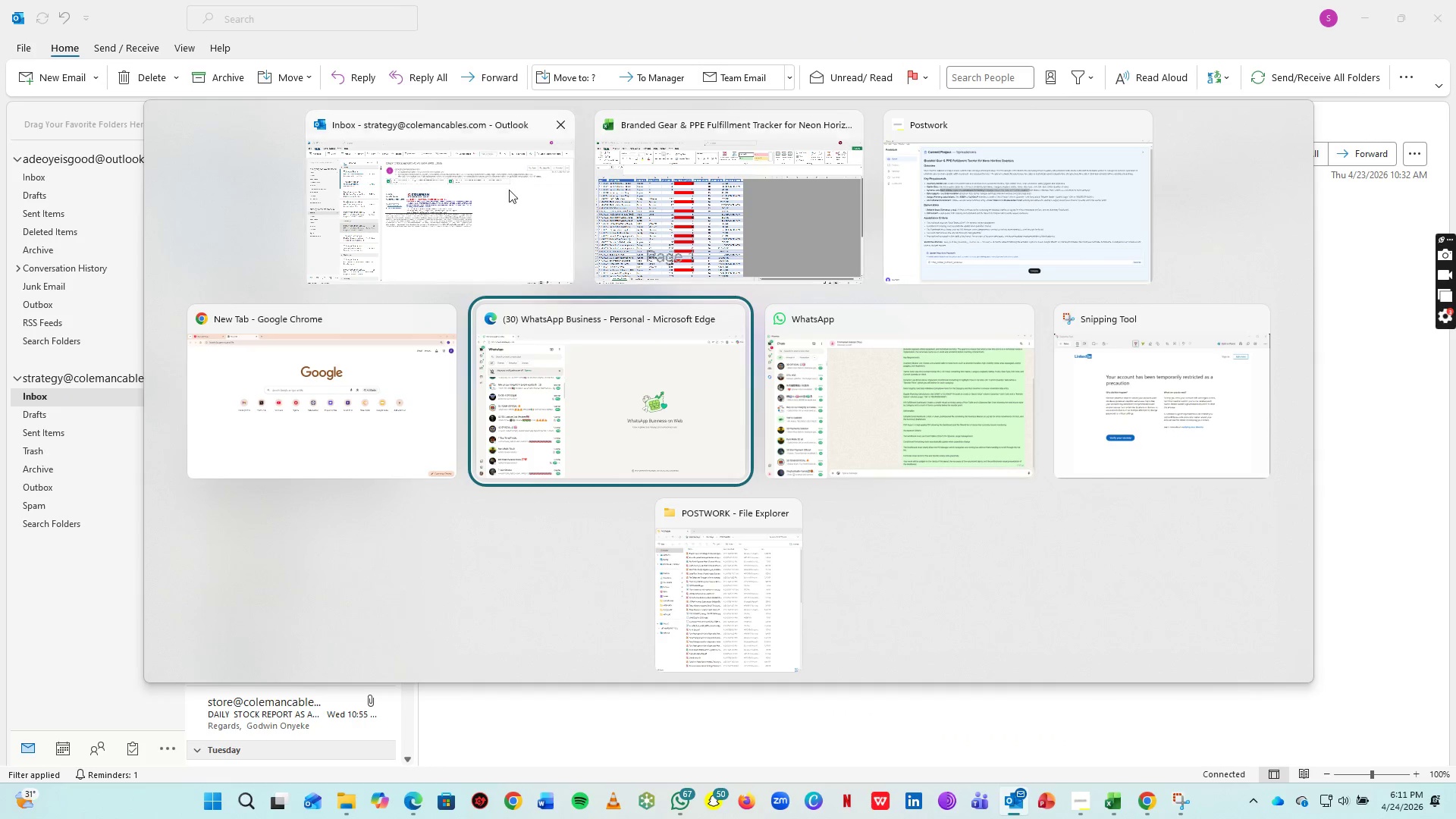 
left_click([746, 216])
 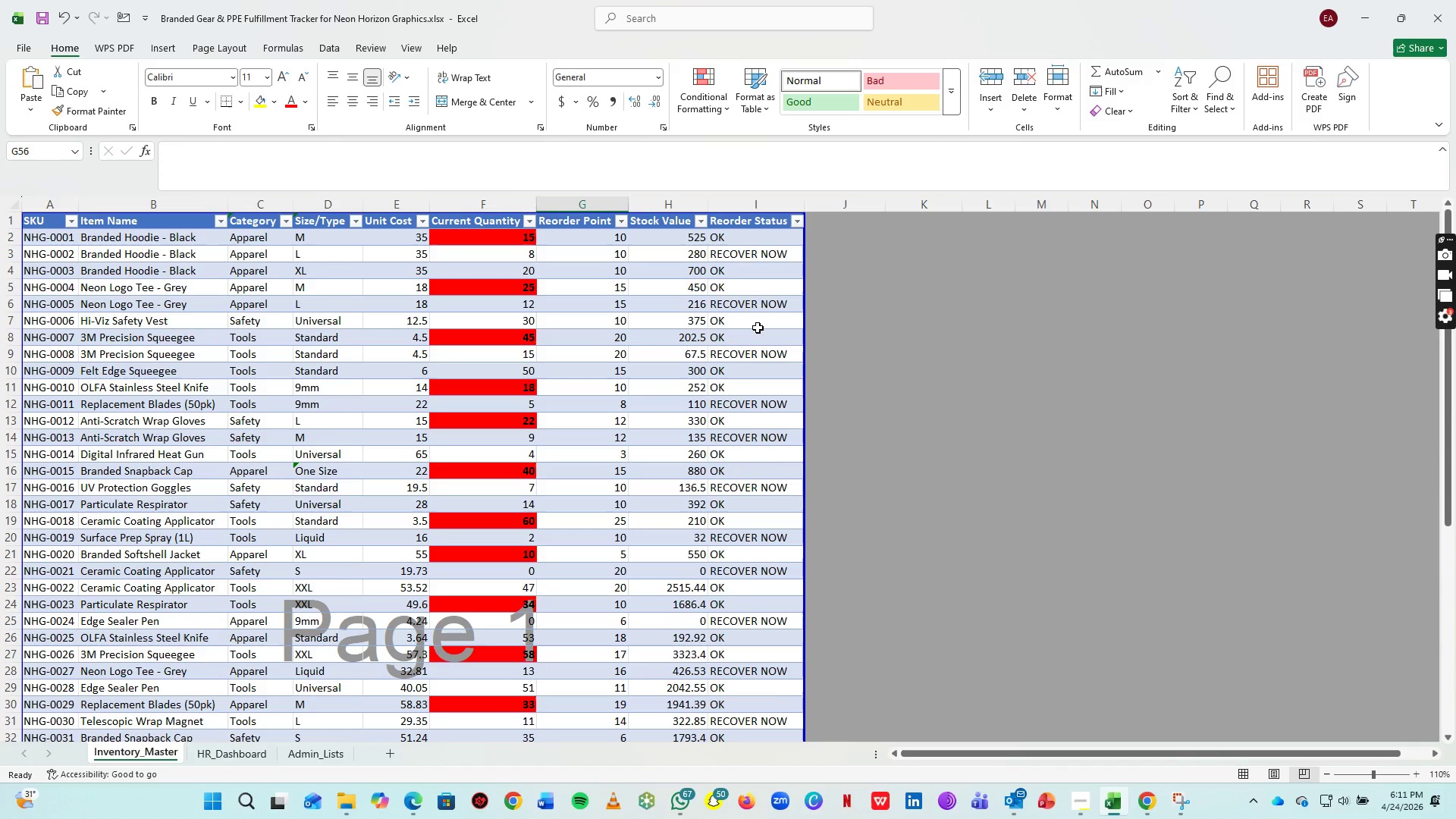 
left_click([758, 328])
 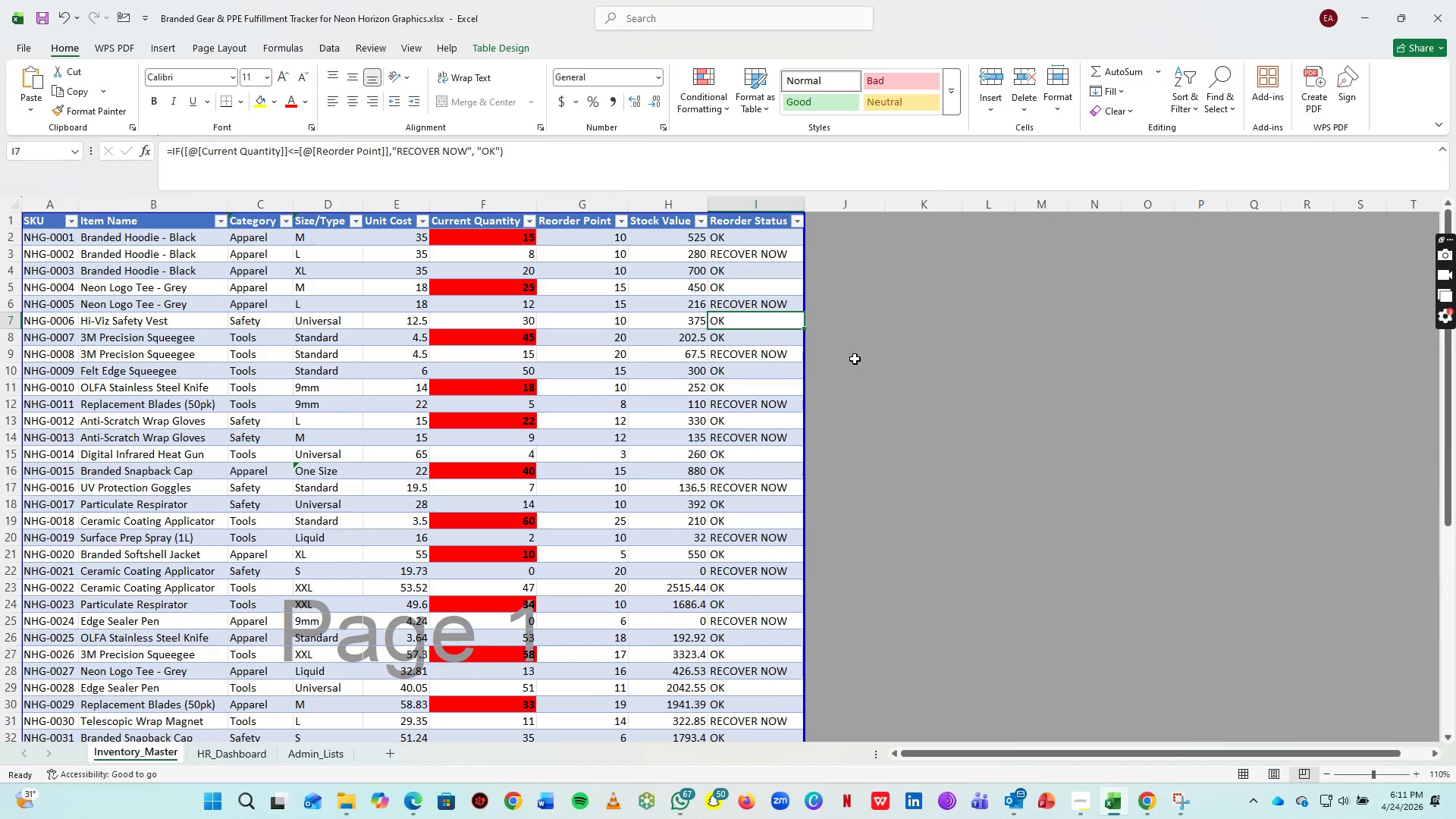 
hold_key(key=ControlLeft, duration=0.45)
 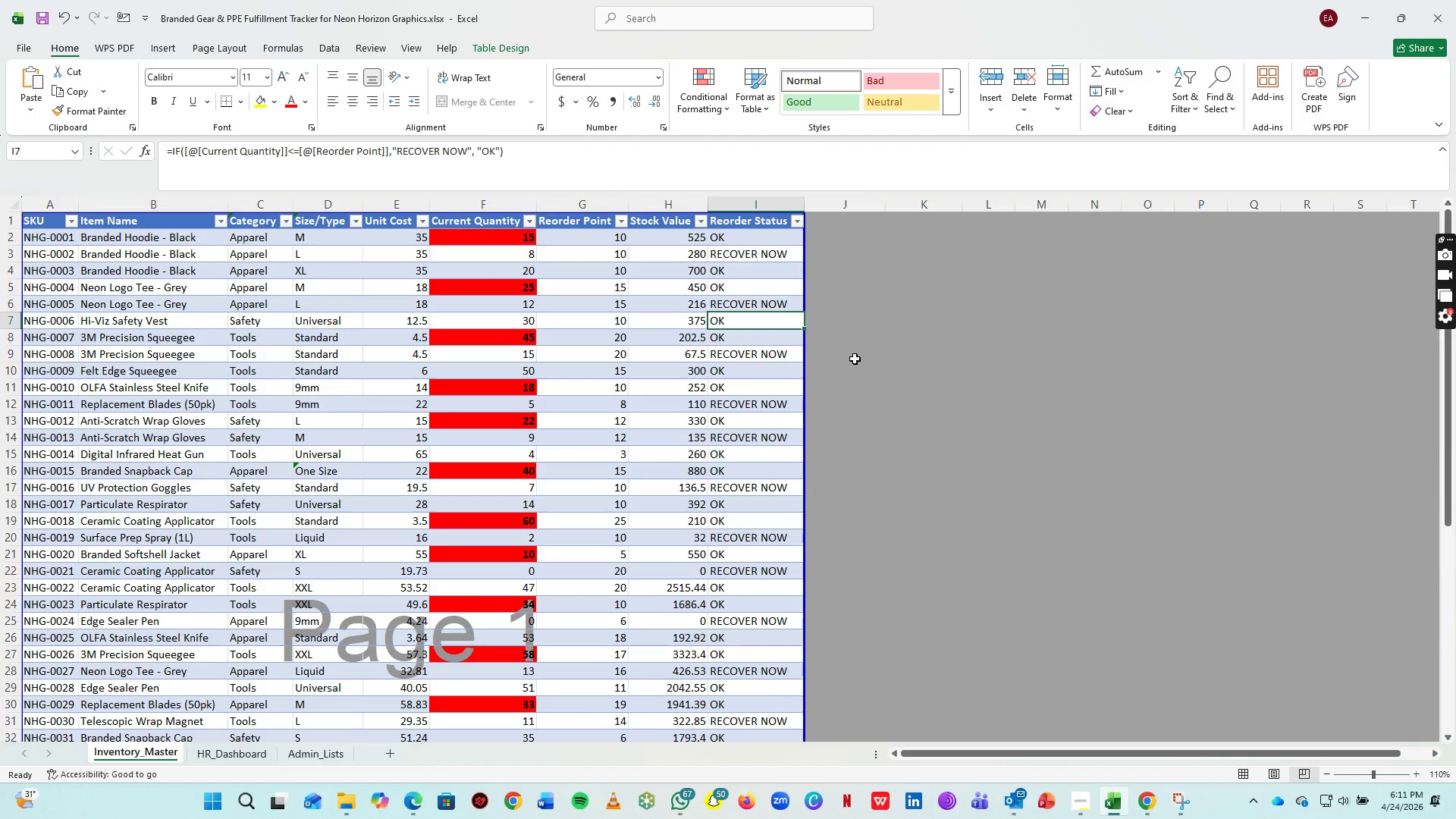 
key(S)
 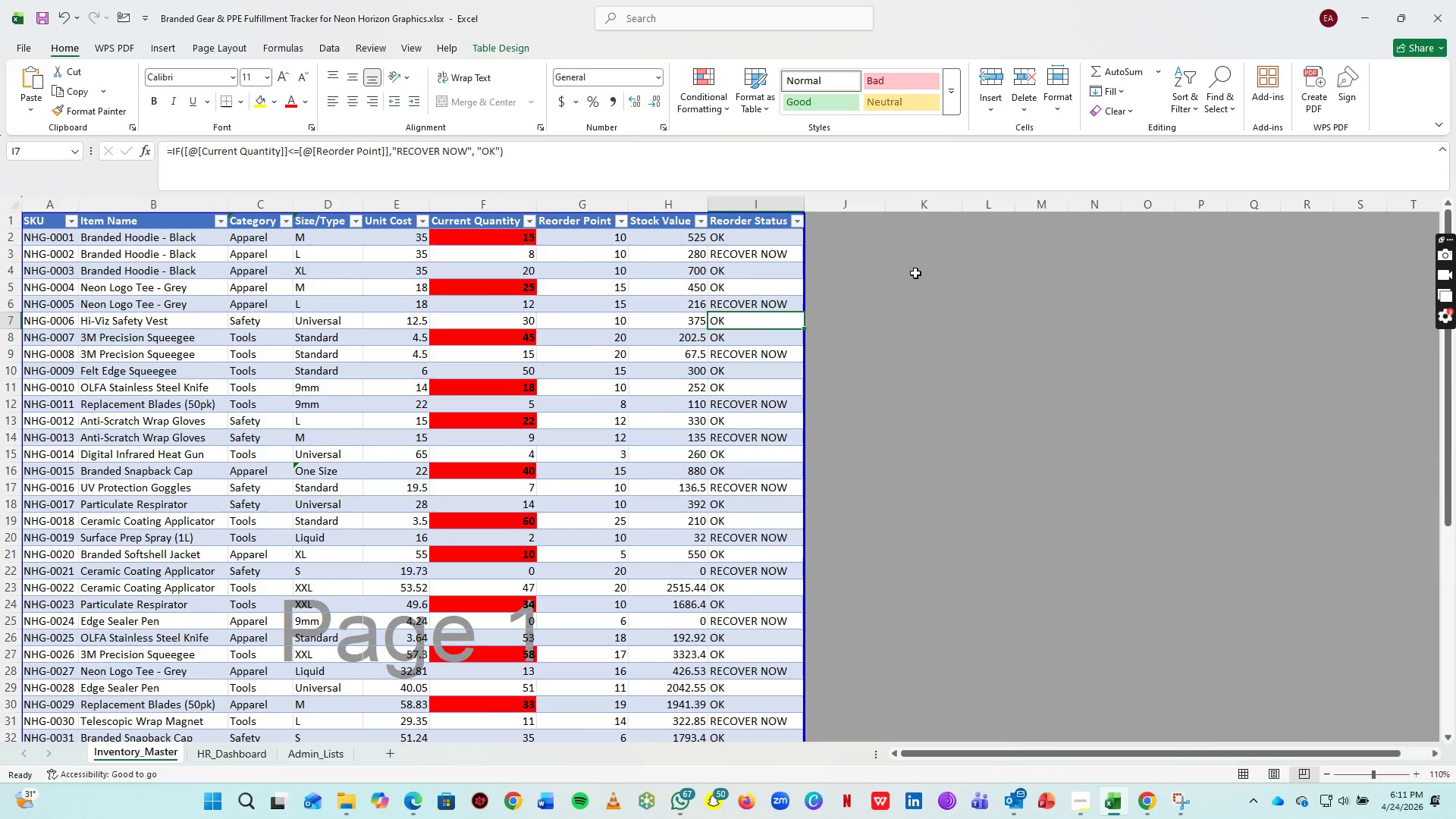 
wait(30.42)
 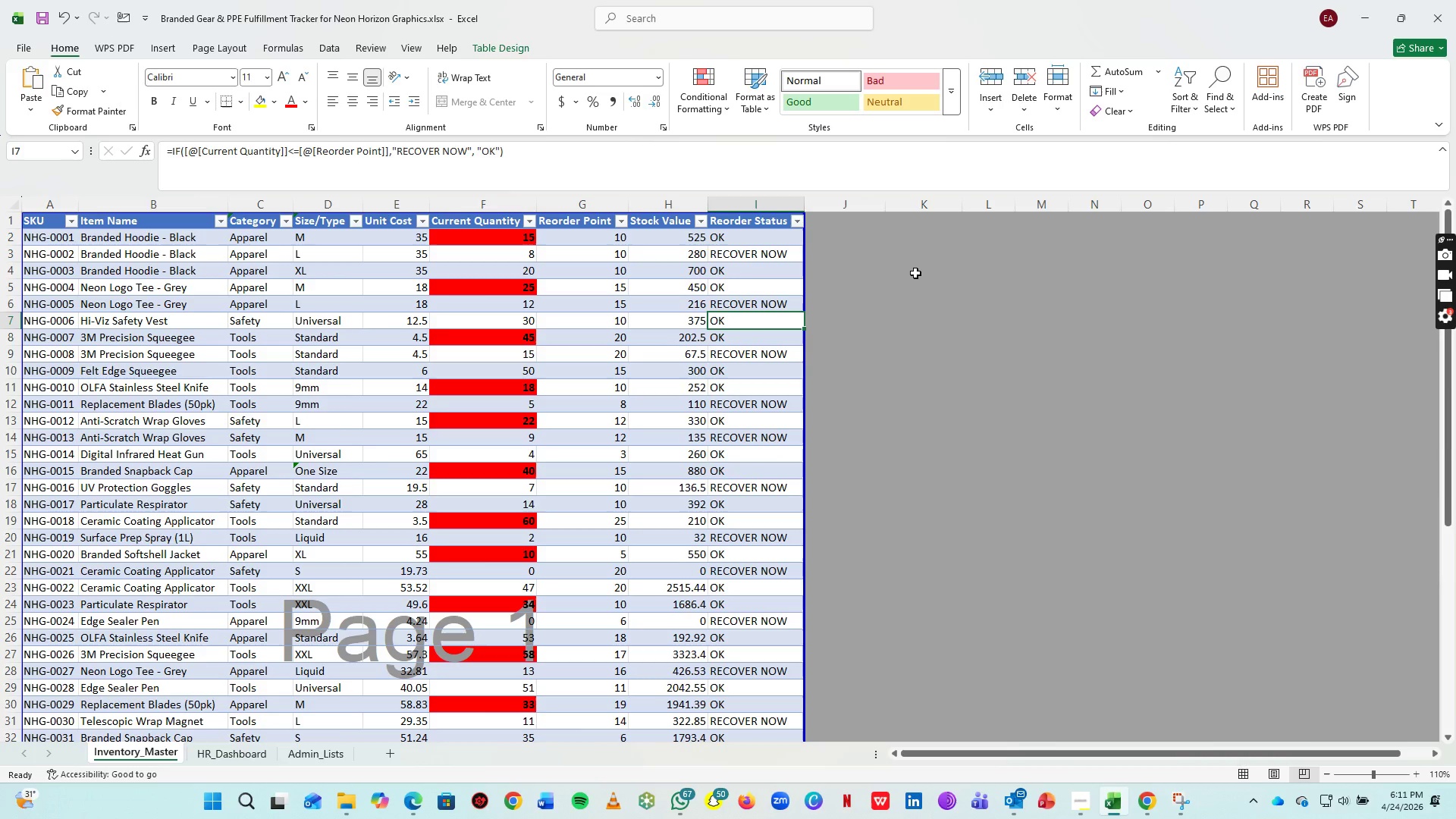 
left_click([912, 399])
 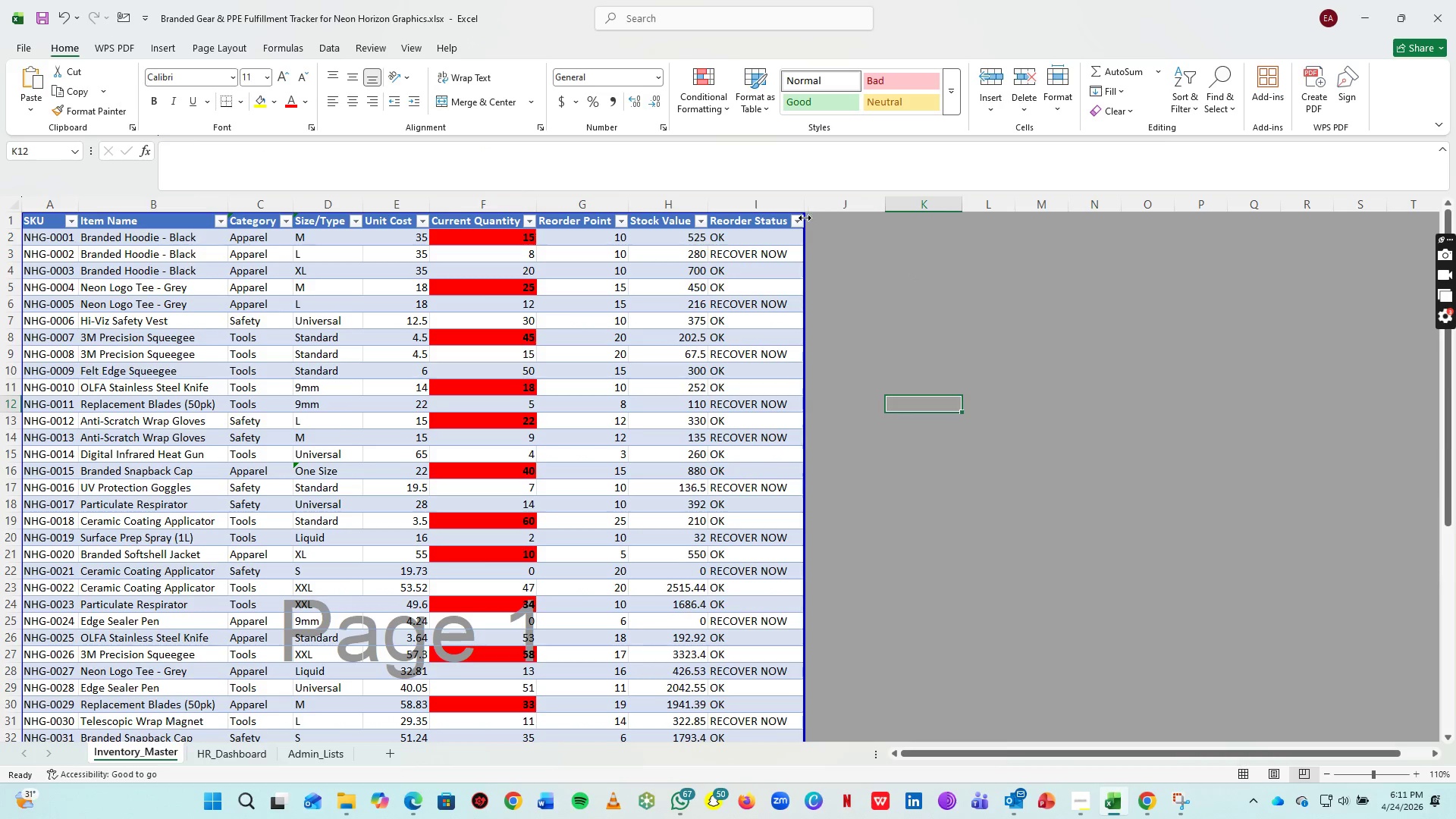 
left_click([784, 217])
 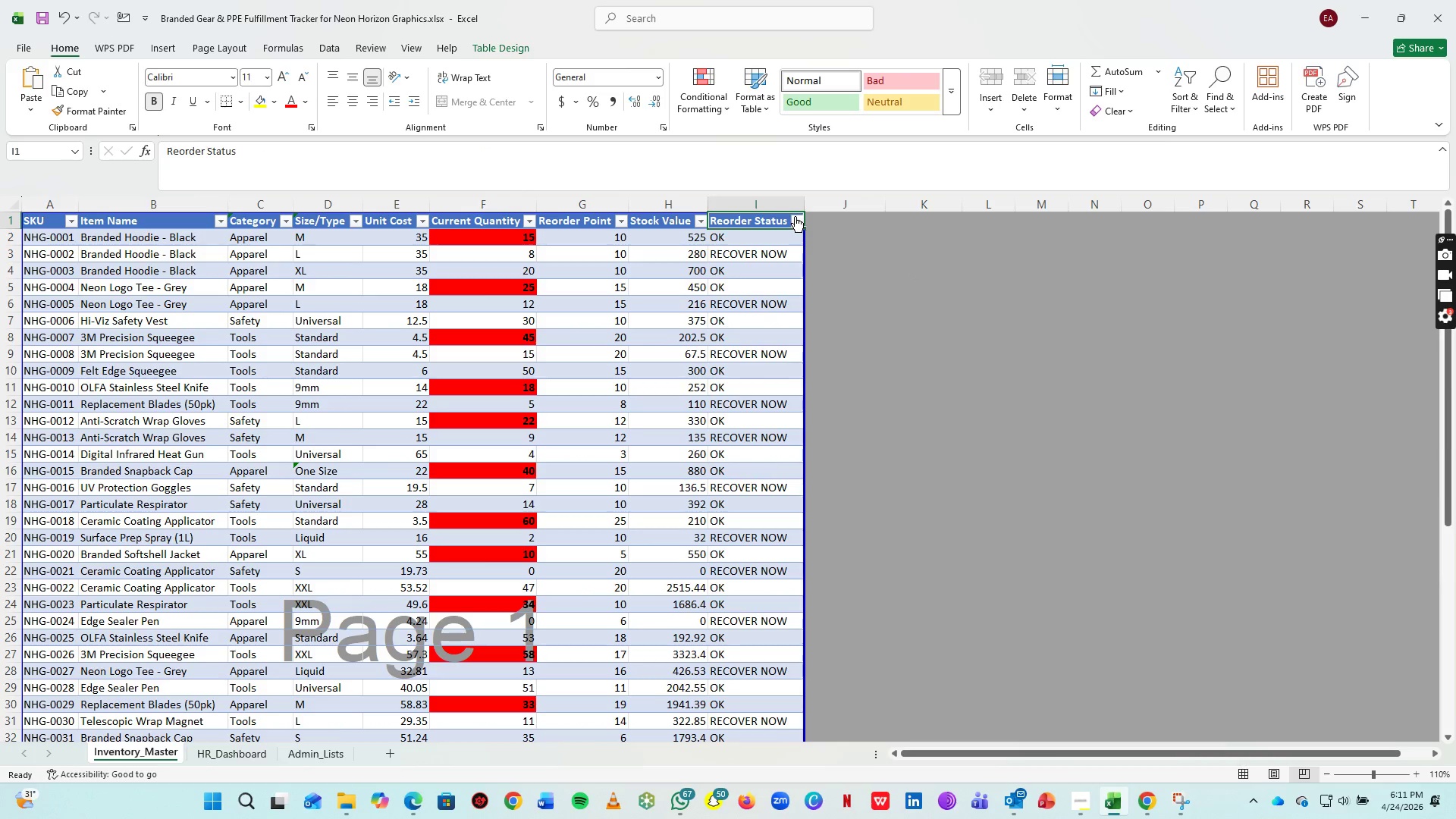 
left_click([792, 215])
 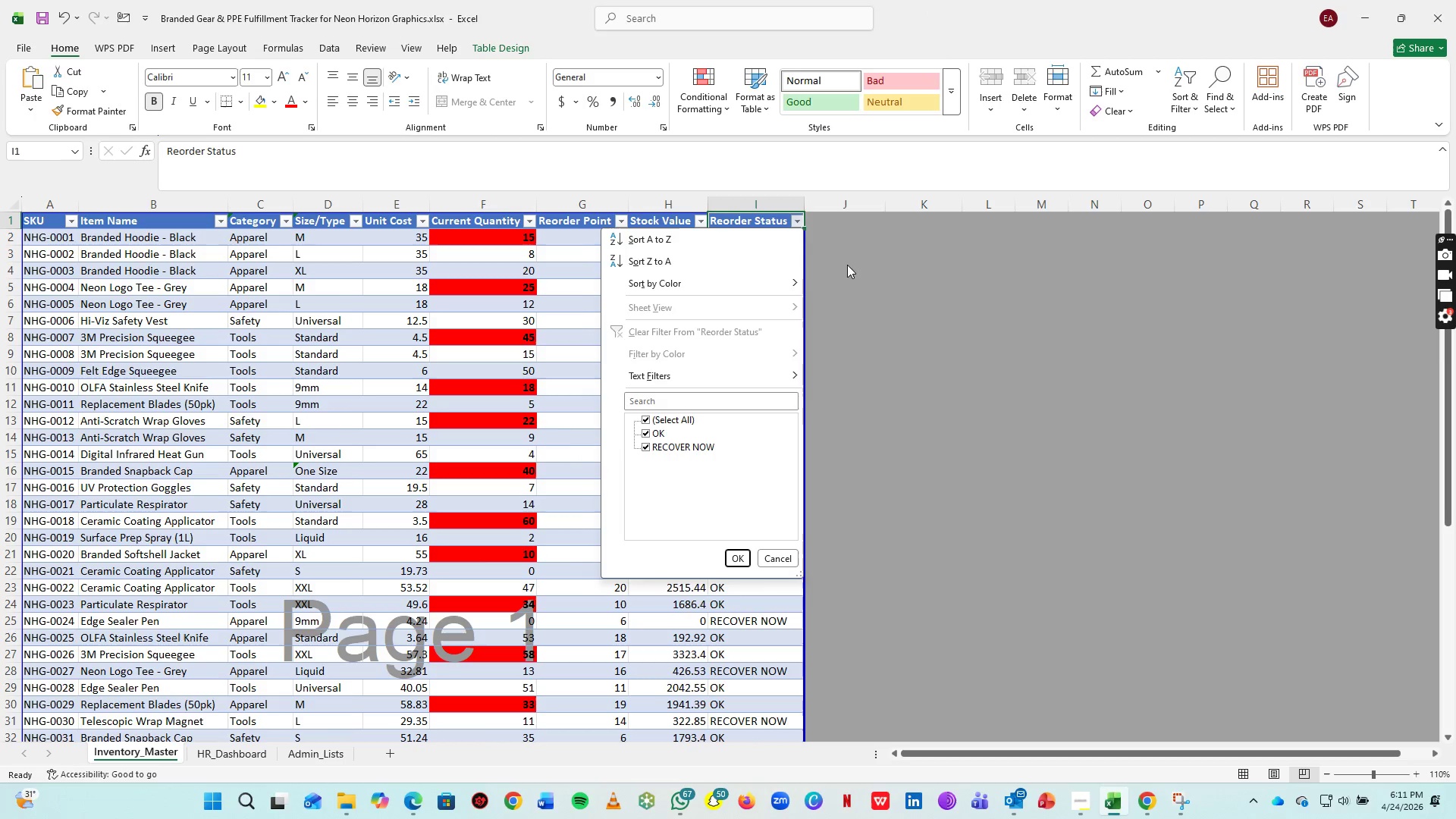 
left_click([893, 330])
 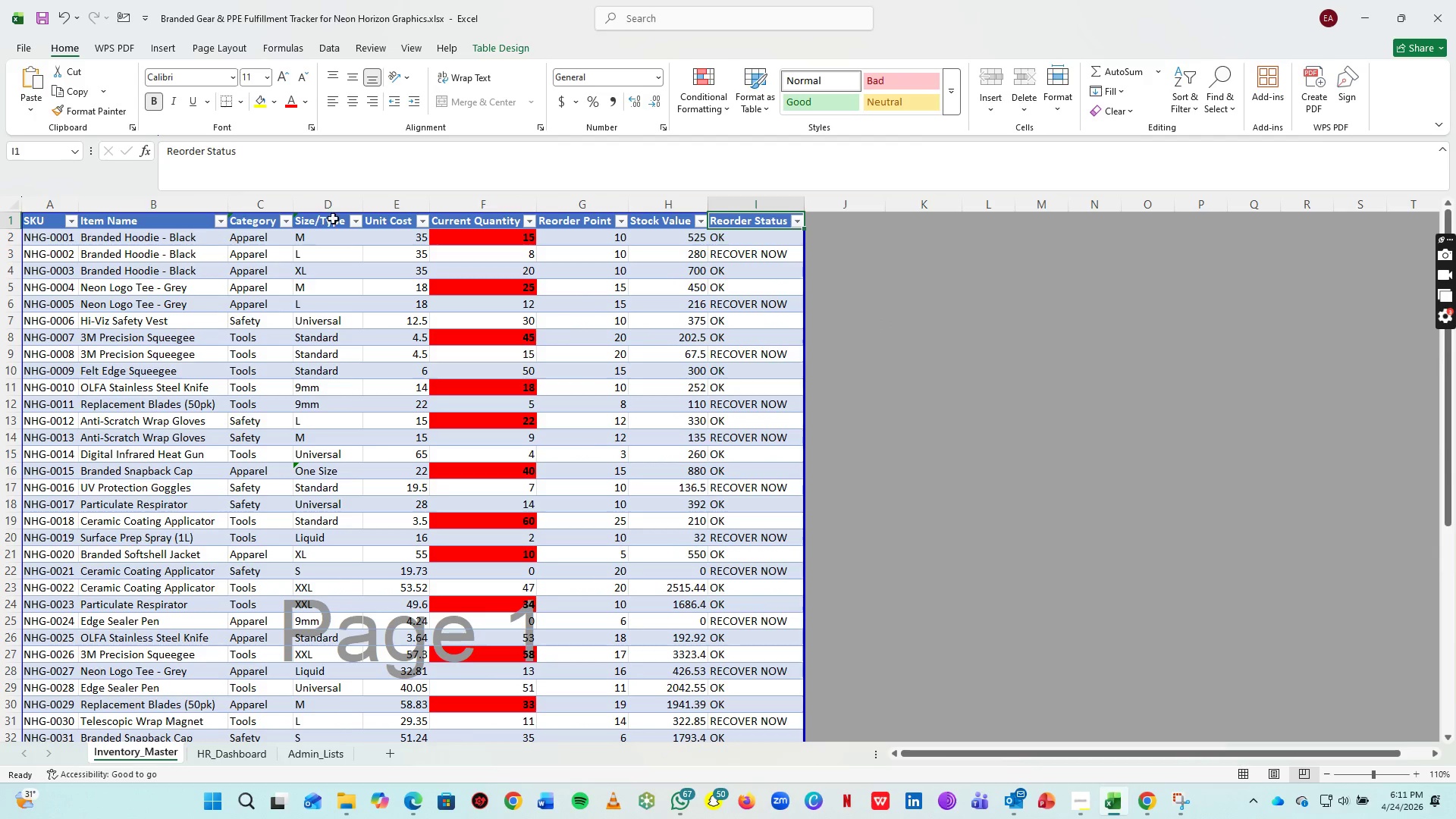 
left_click([325, 224])
 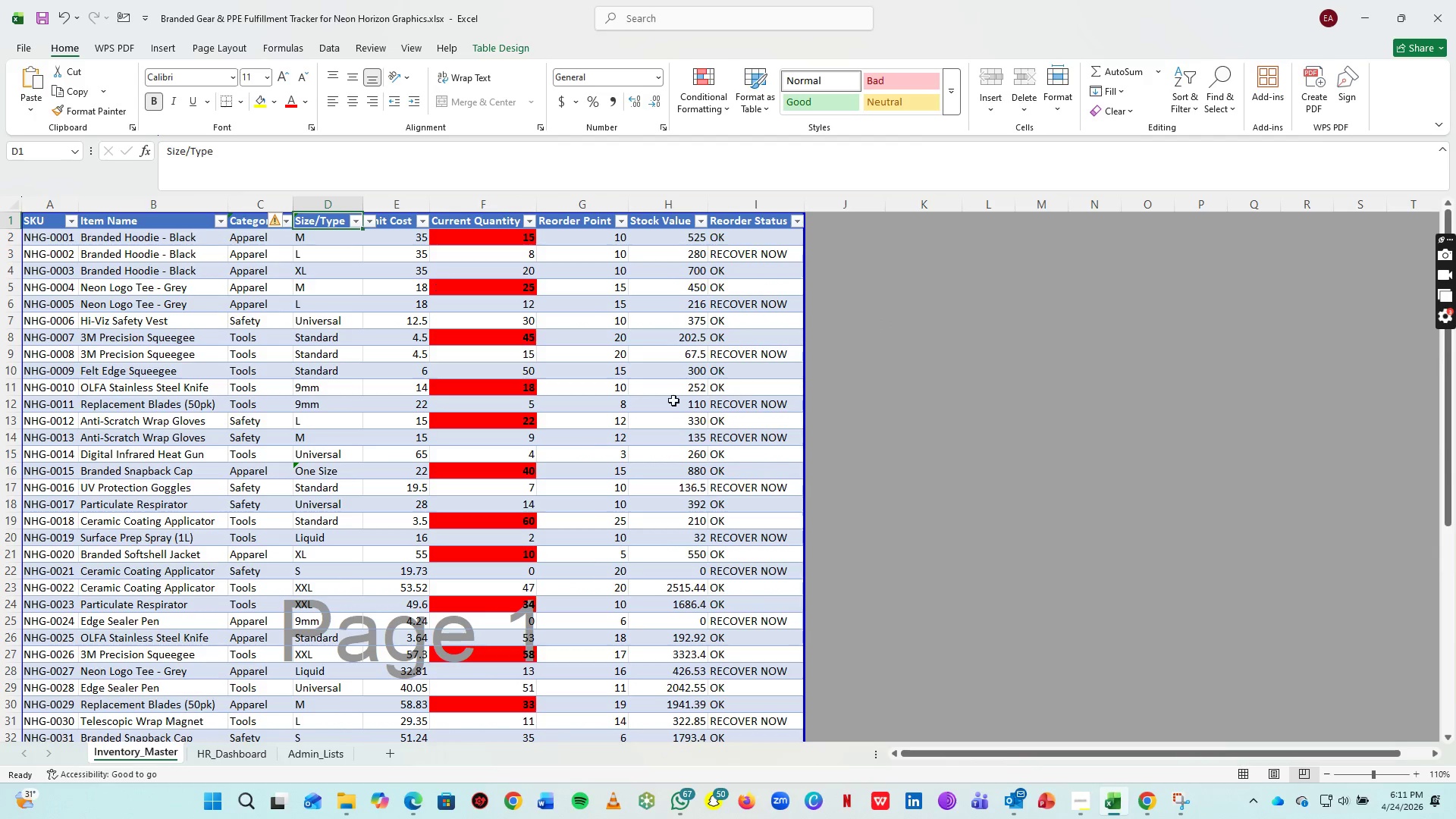 
left_click_drag(start_coordinate=[846, 381], to_coordinate=[846, 377])
 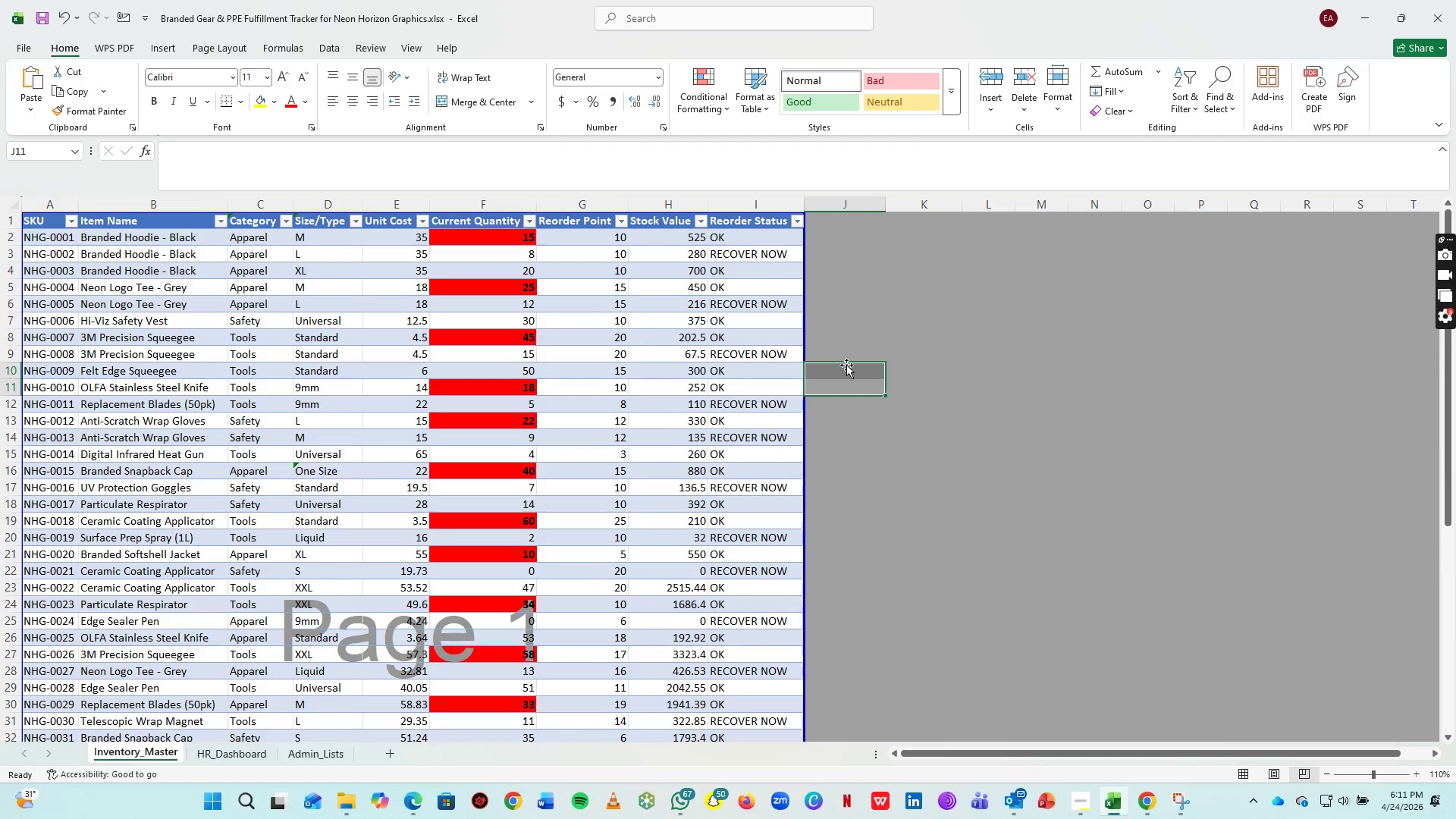 
hold_key(key=ControlLeft, duration=0.52)
 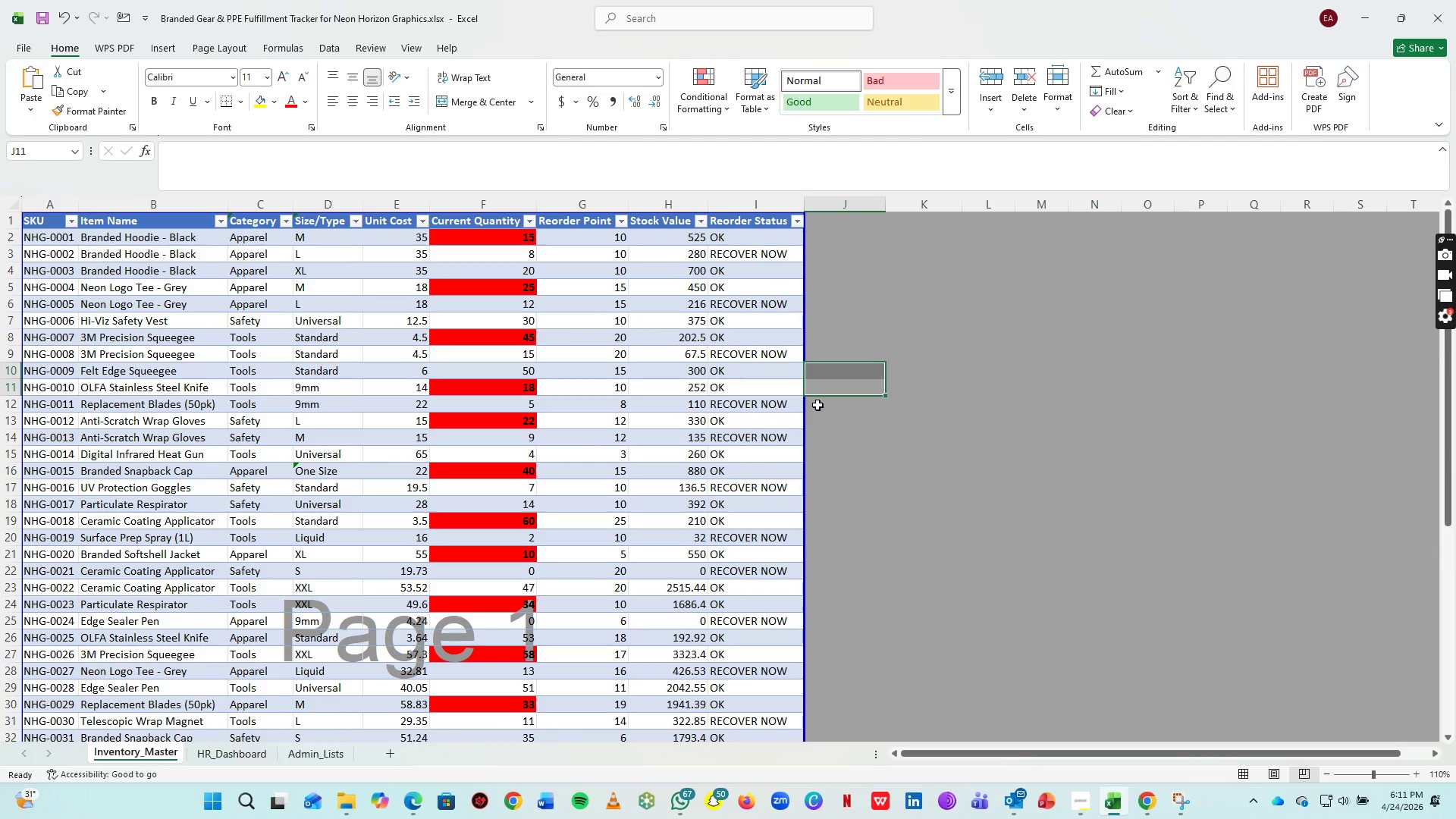 
wait(5.06)
 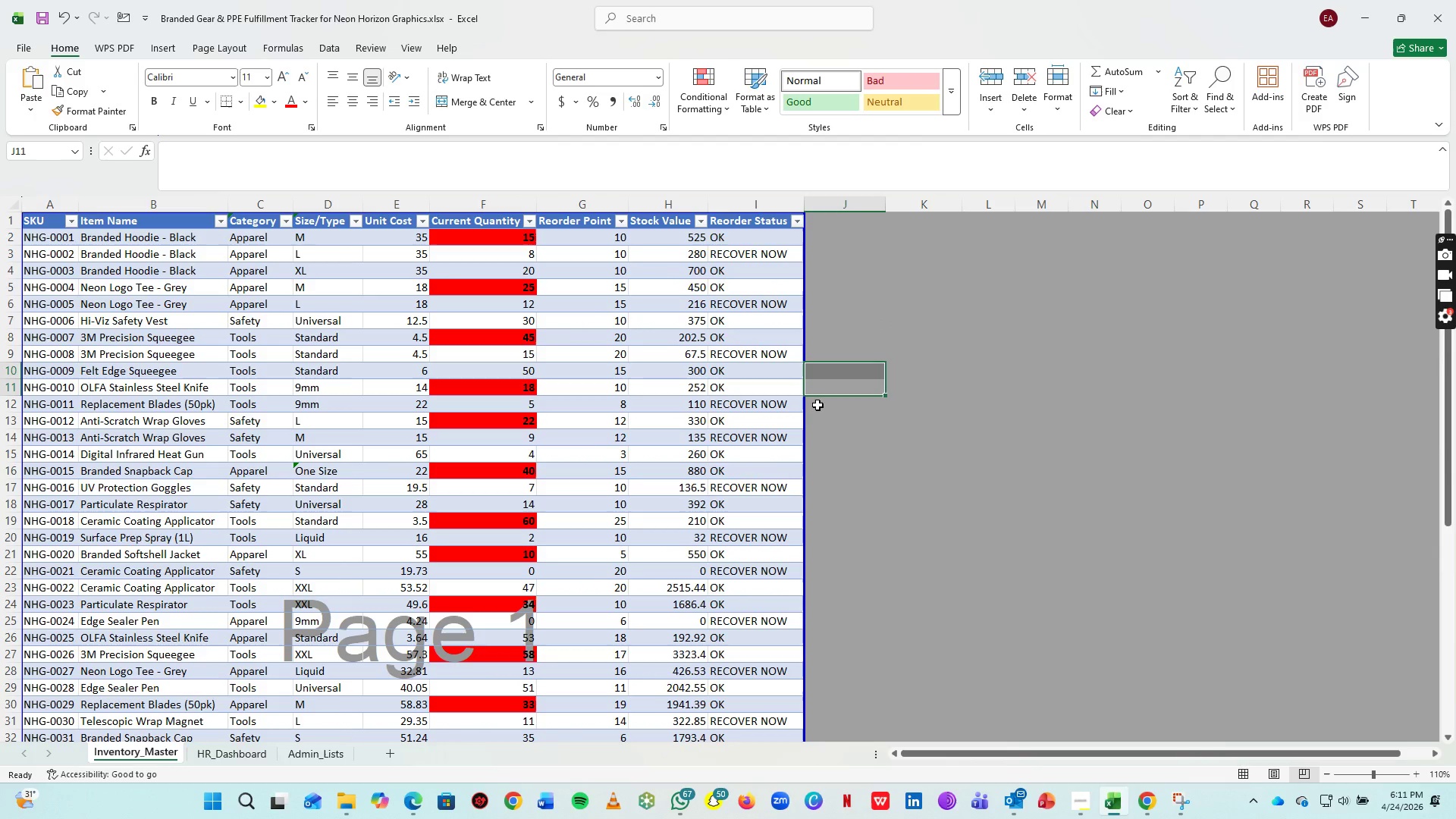 
left_click([55, 240])
 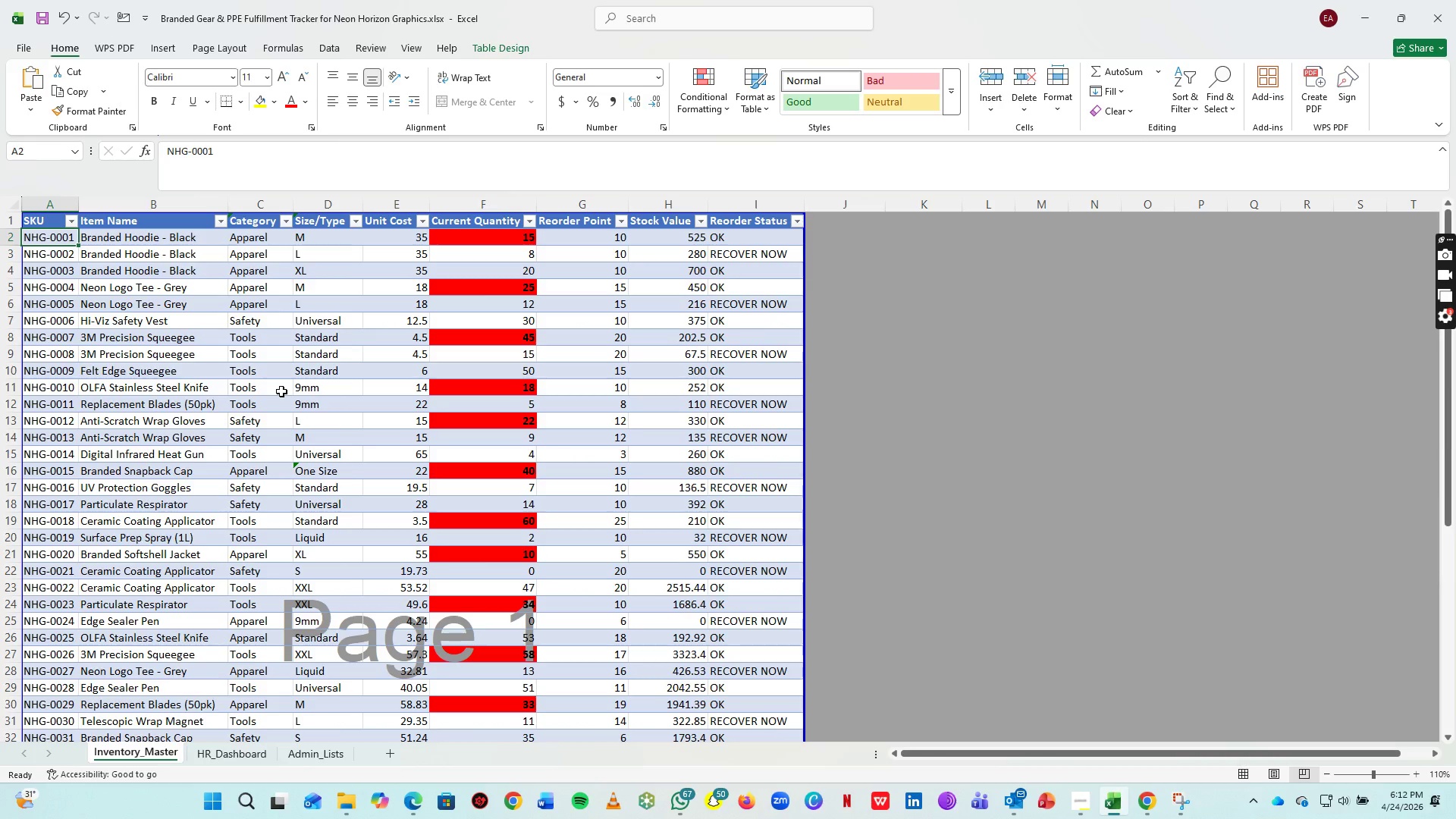 
wait(20.0)
 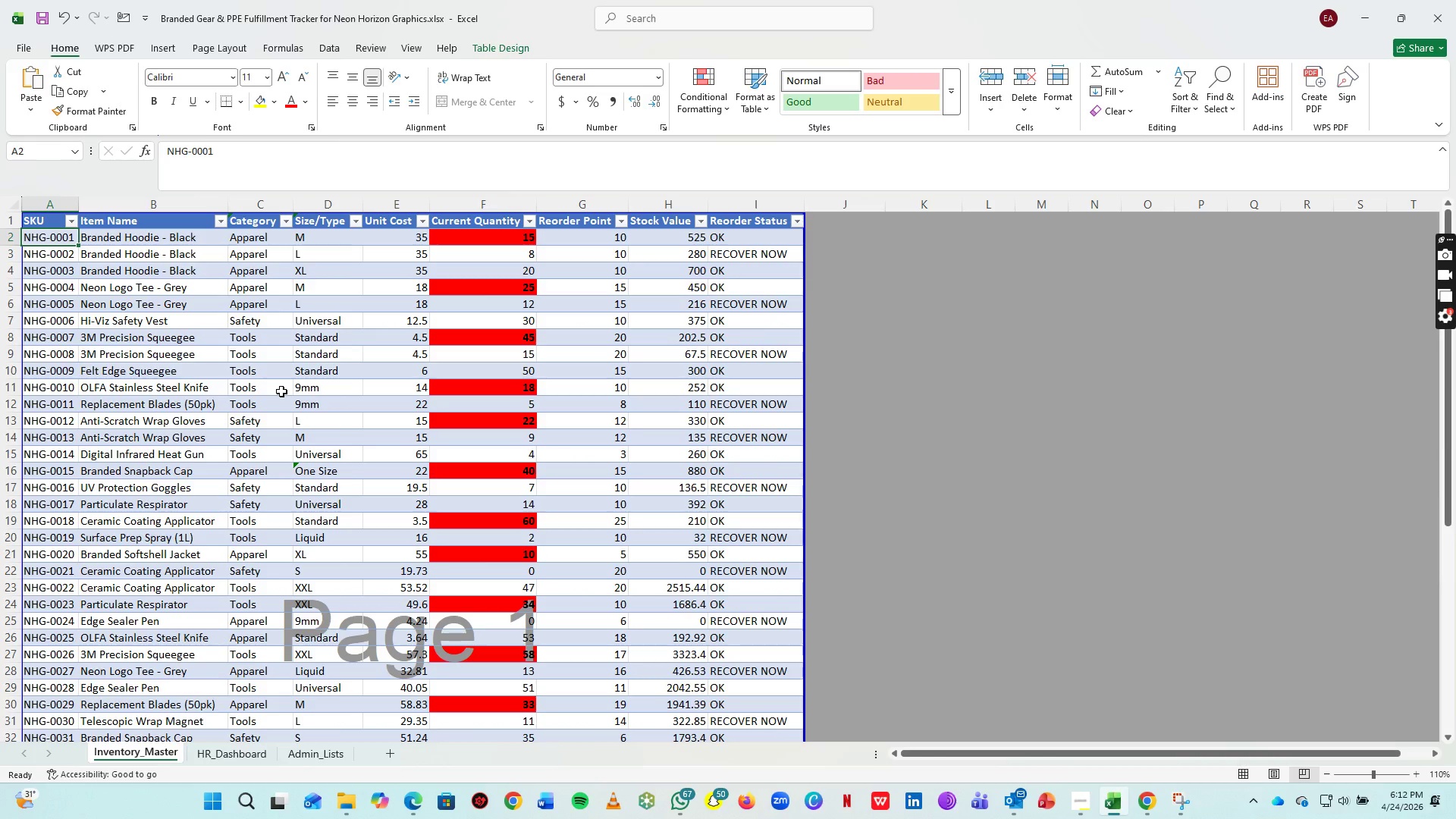 
left_click([169, 51])
 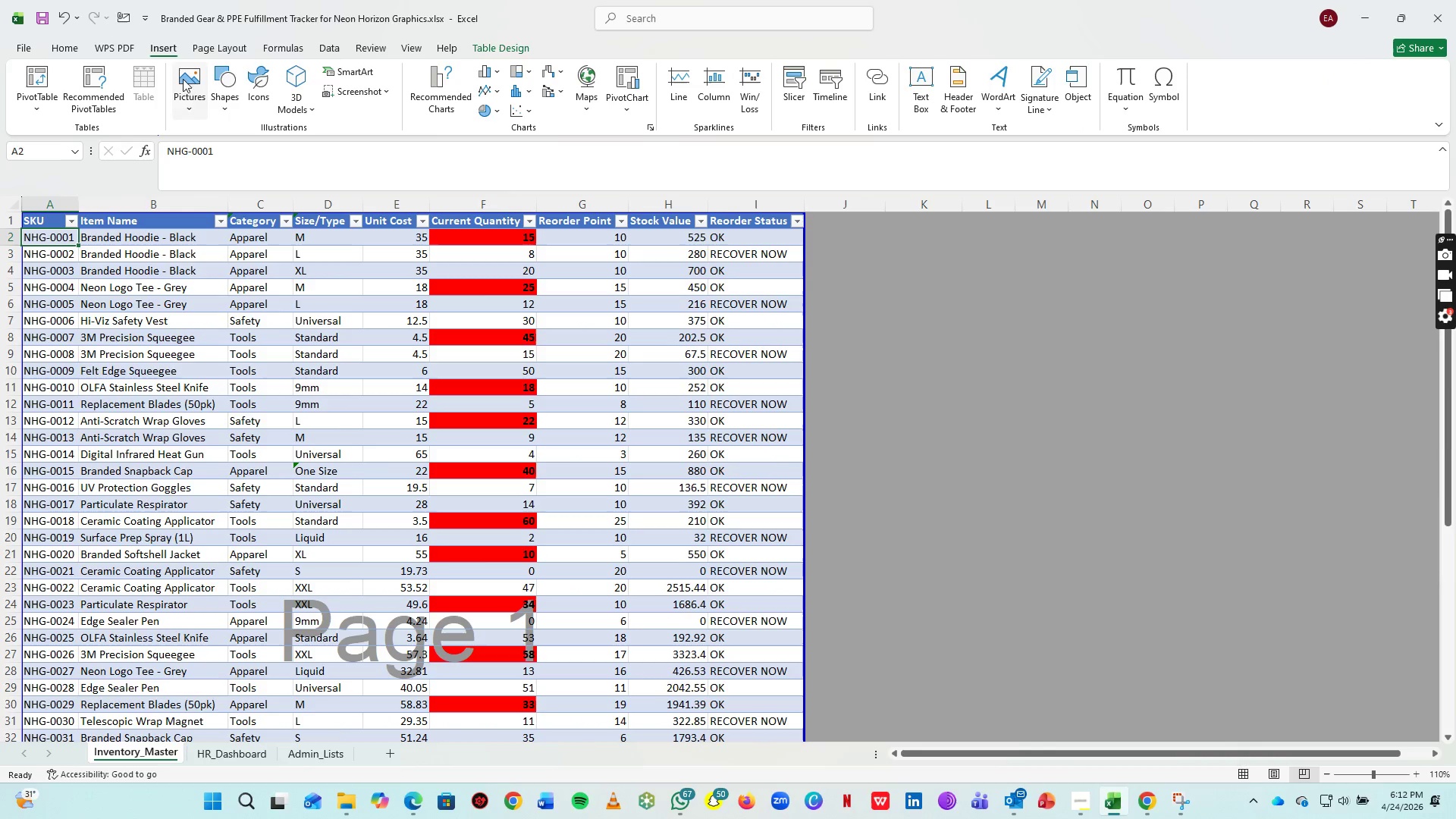 
mouse_move([180, 124])
 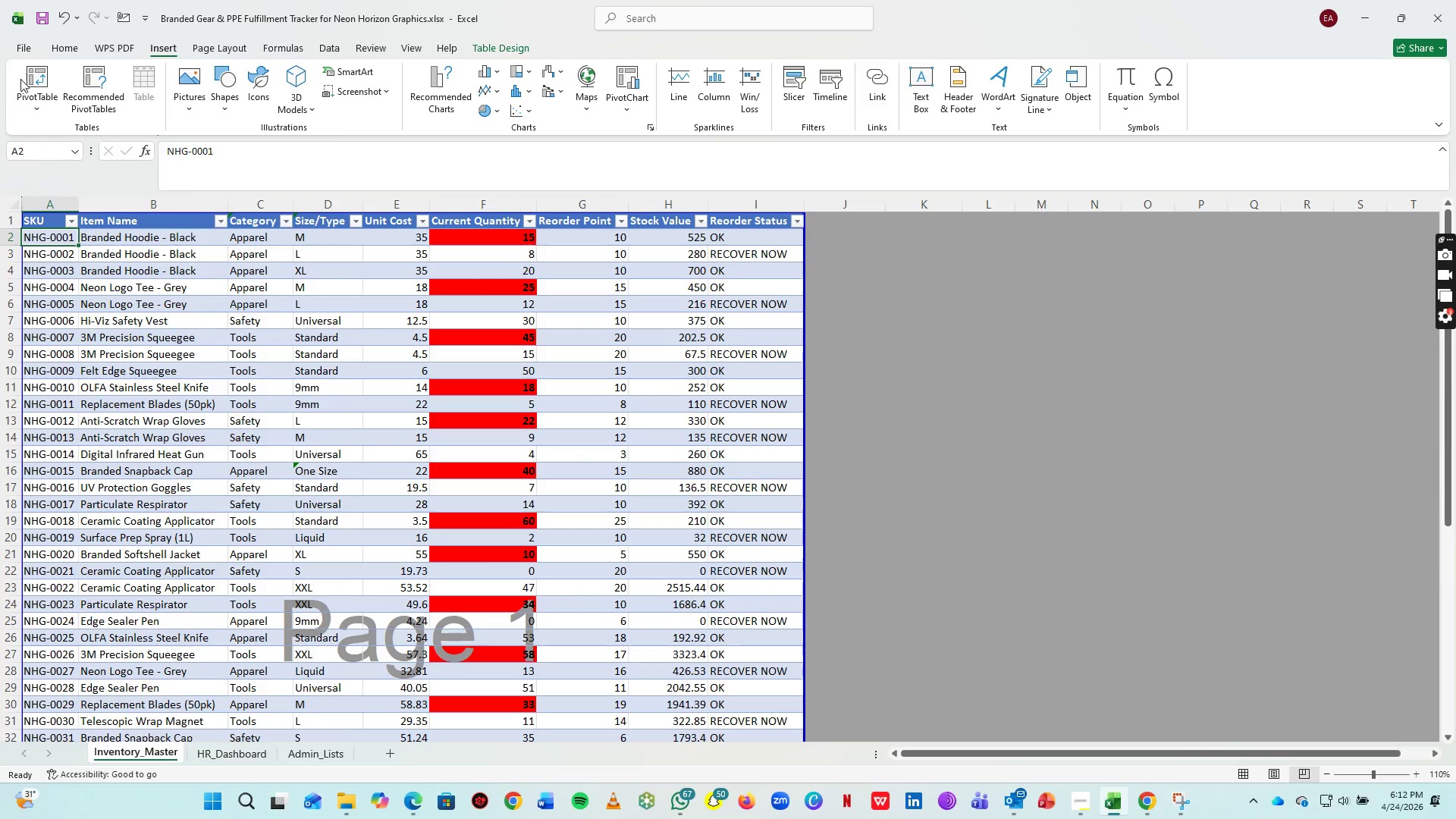 
left_click([31, 77])
 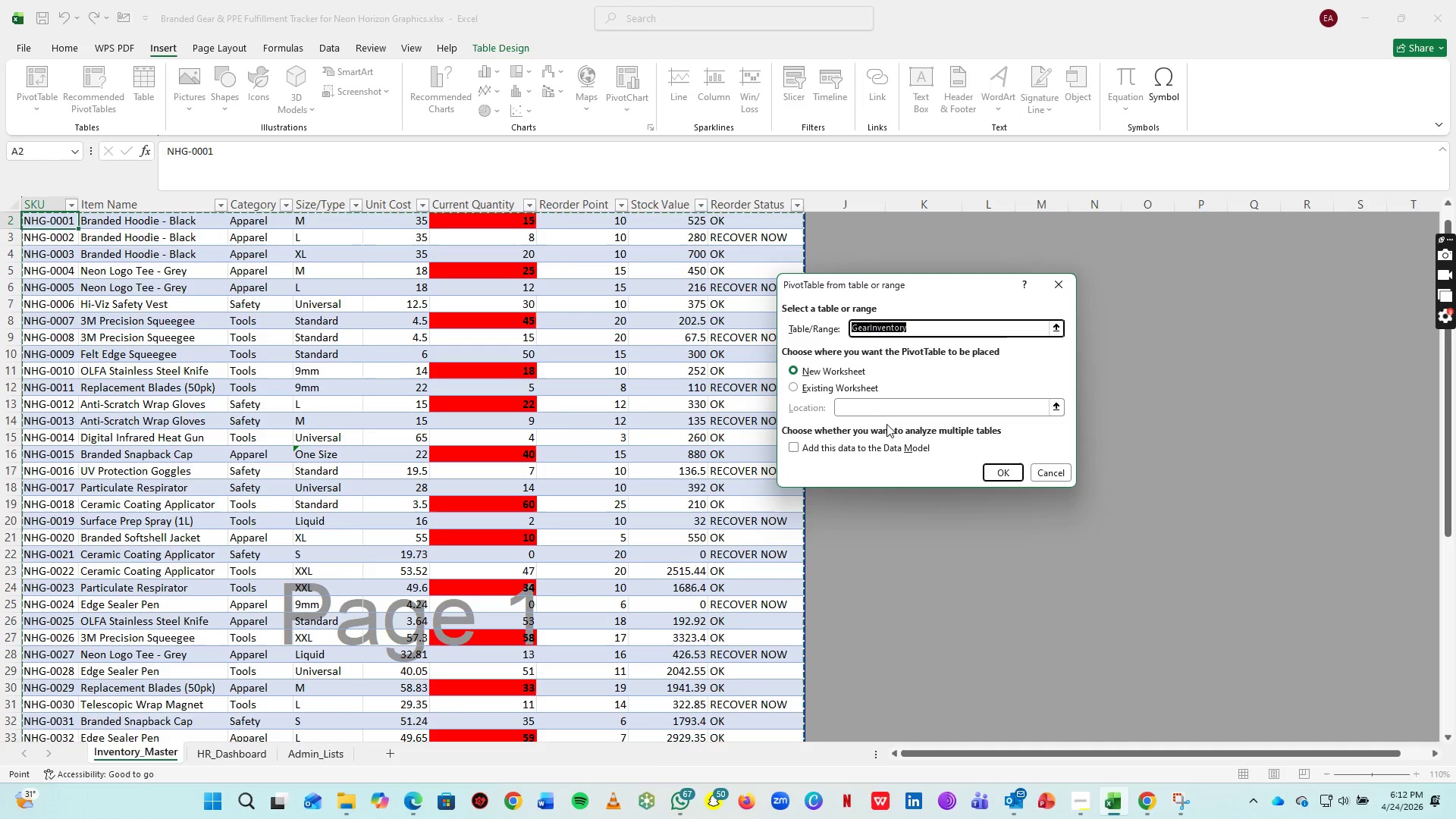 
left_click([817, 387])
 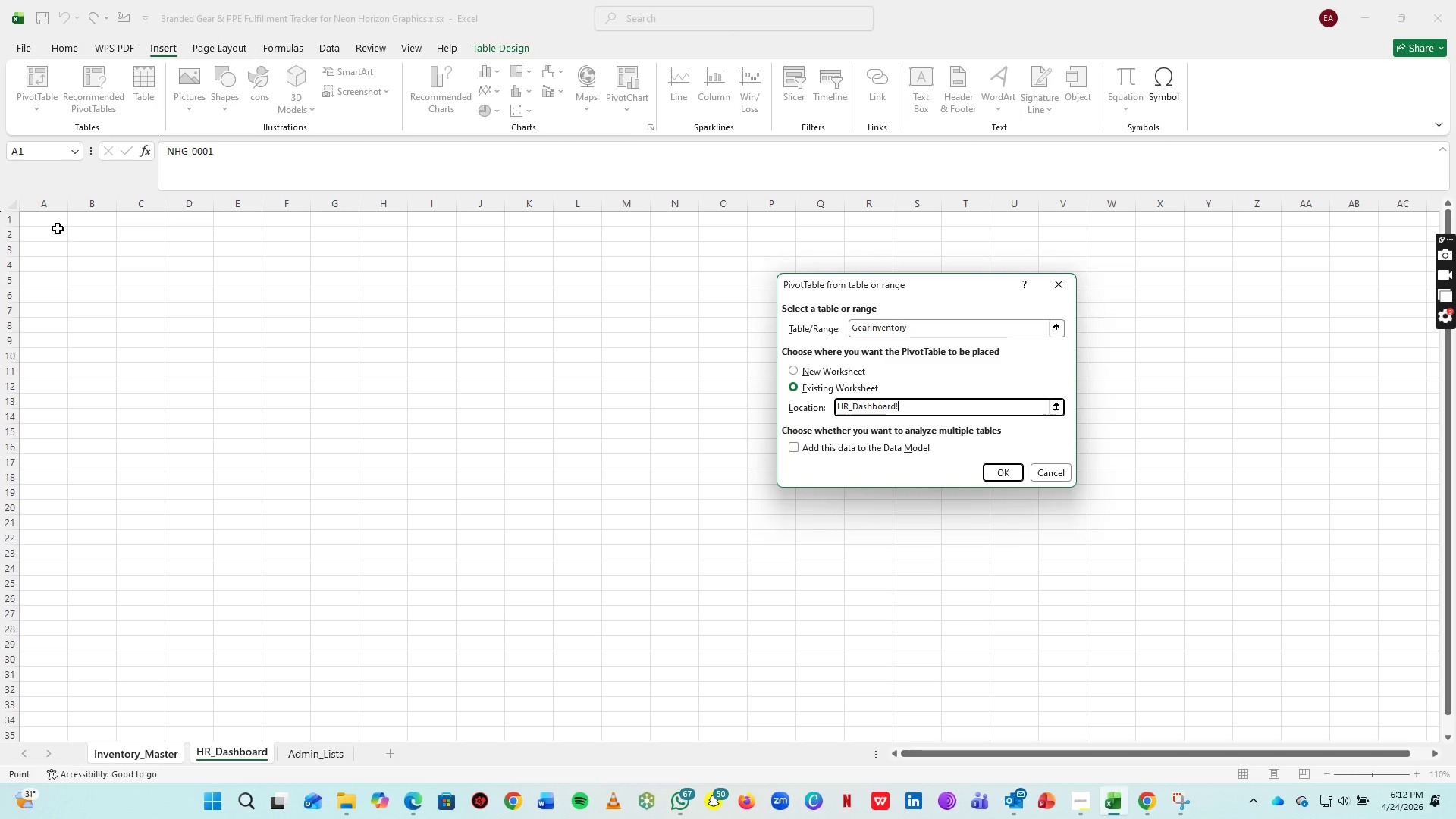 
left_click([46, 233])
 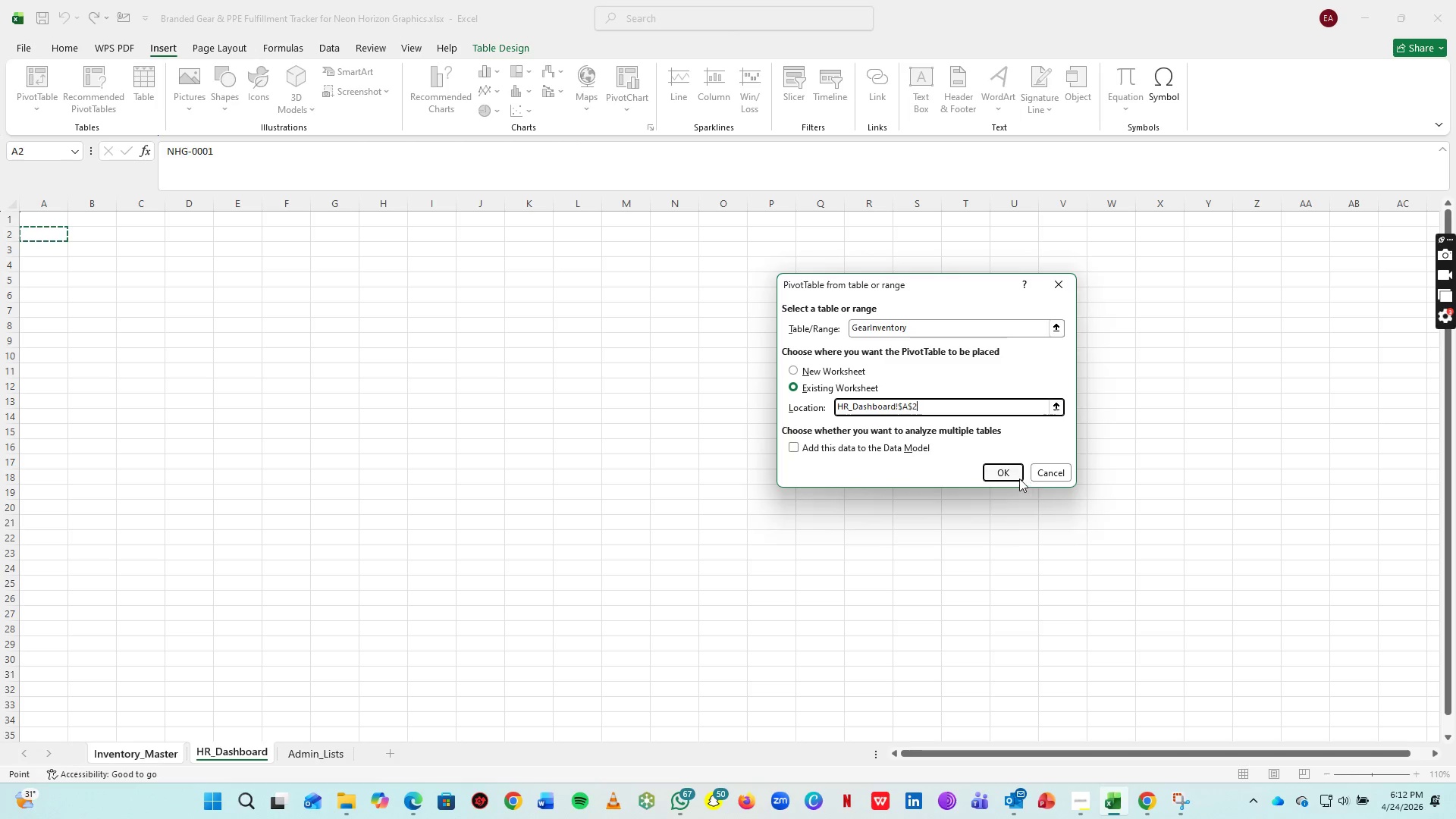 
left_click([1008, 475])
 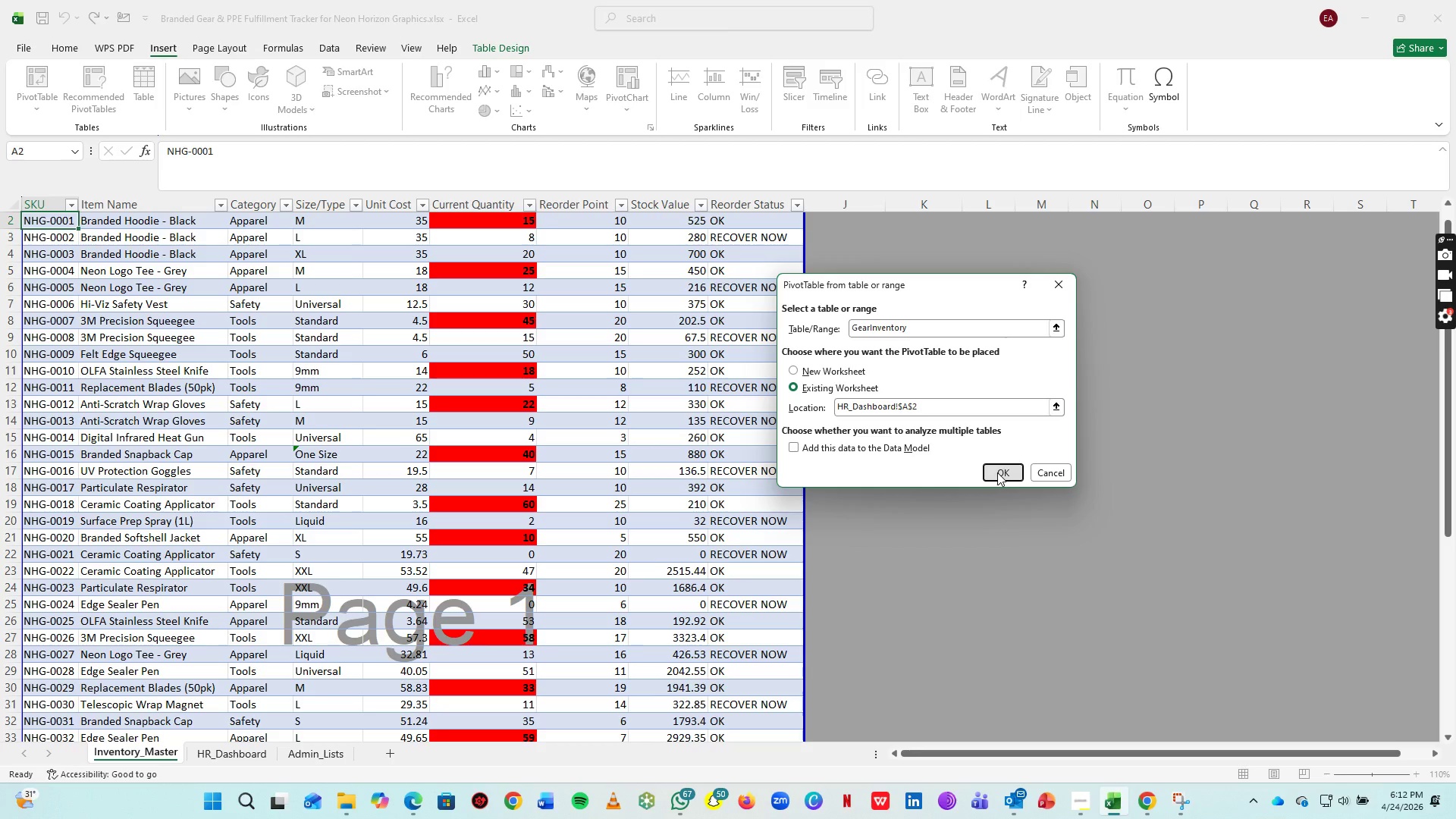 
wait(5.09)
 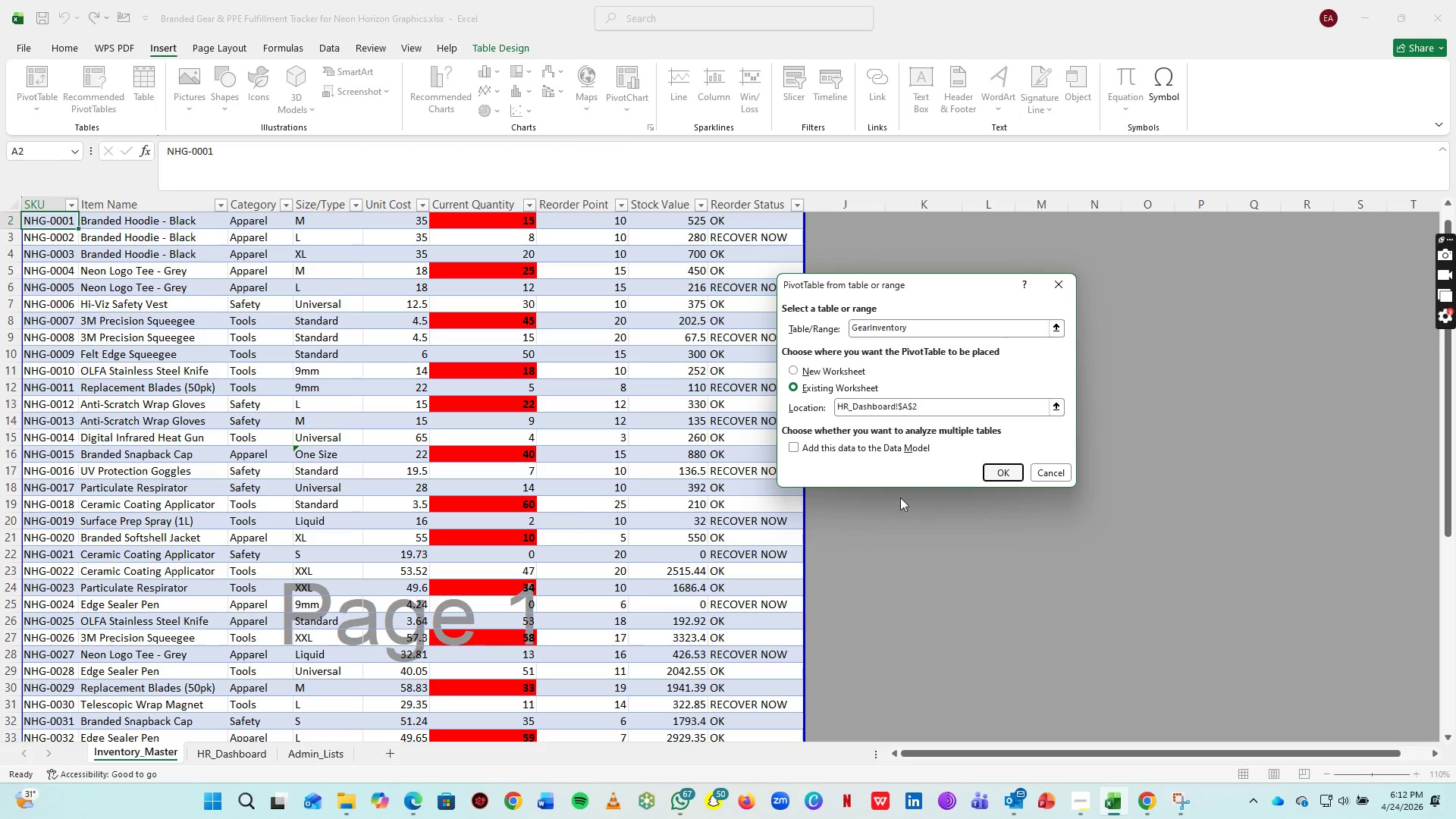 
scroll: coordinate [444, 445], scroll_direction: up, amount: 5.0
 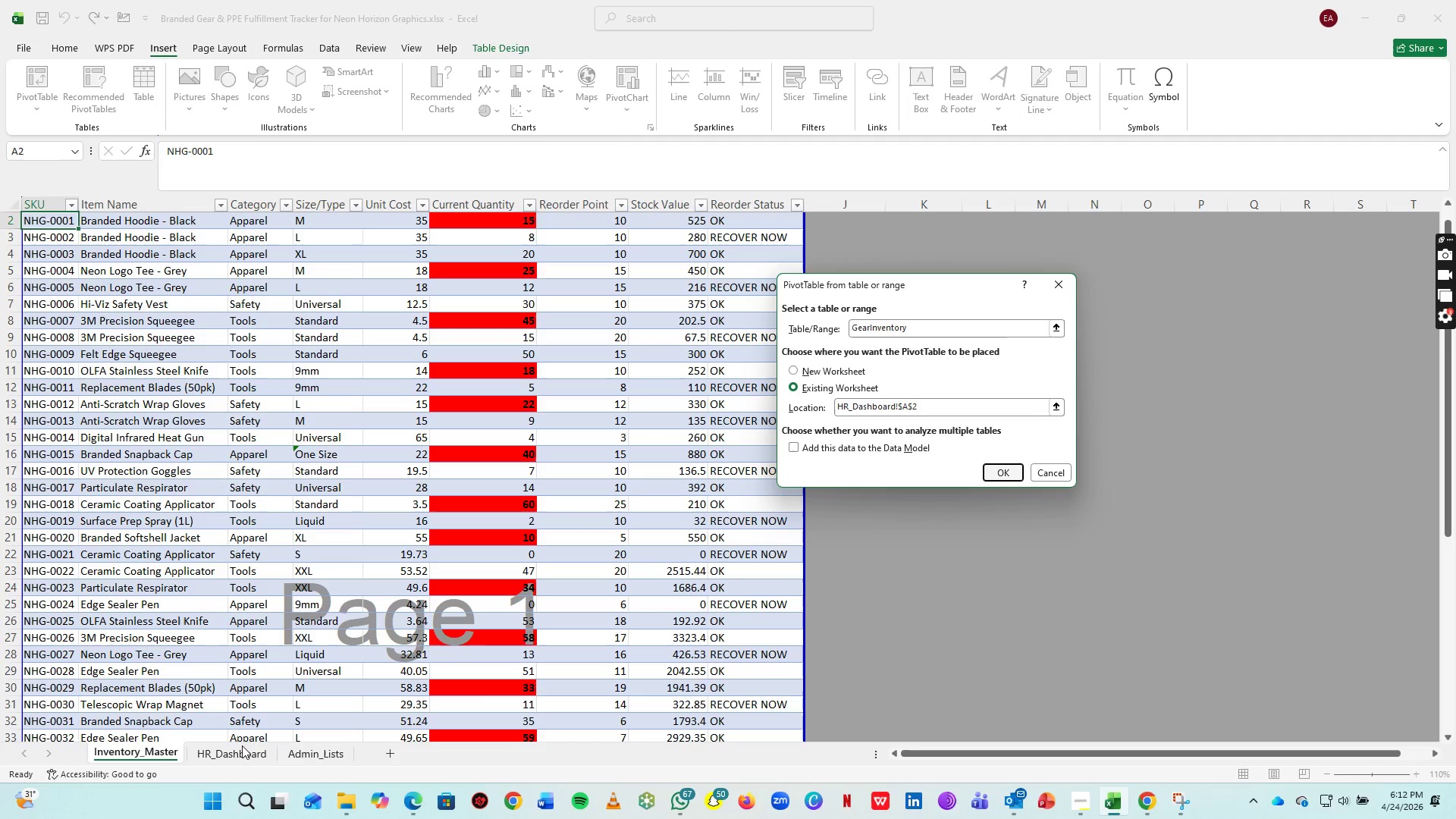 
double_click([241, 750])
 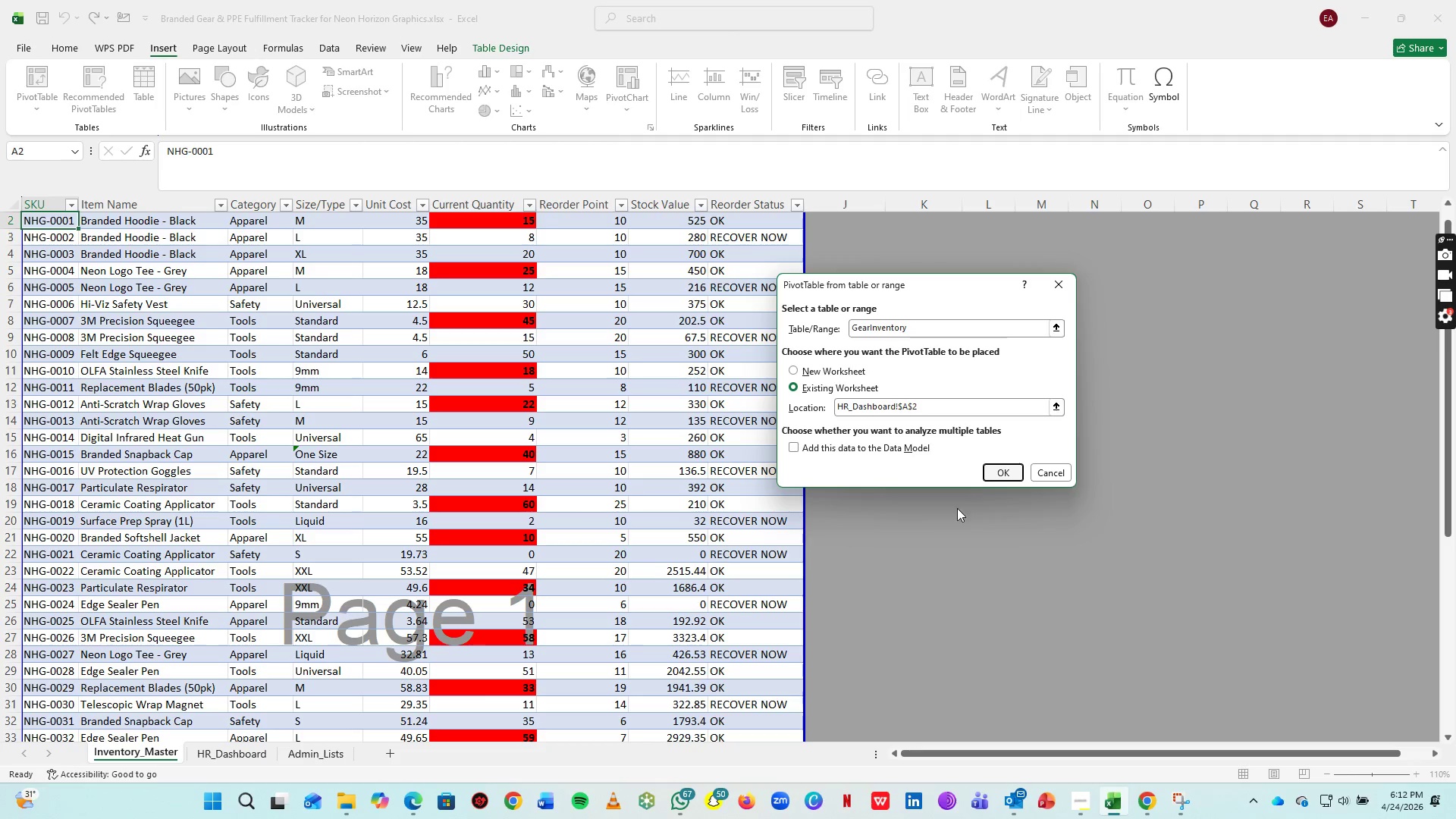 
left_click([997, 473])
 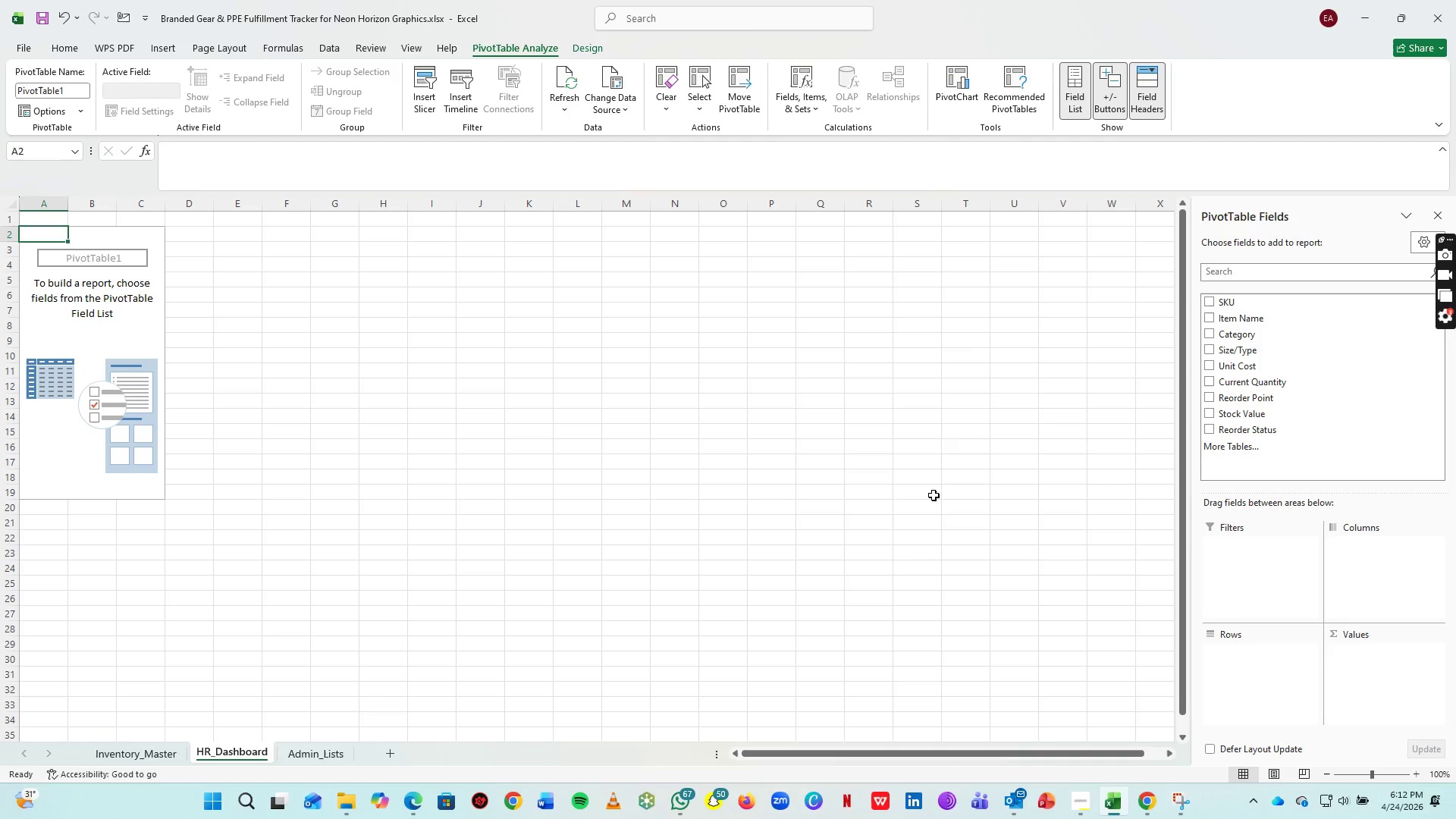 
wait(6.26)
 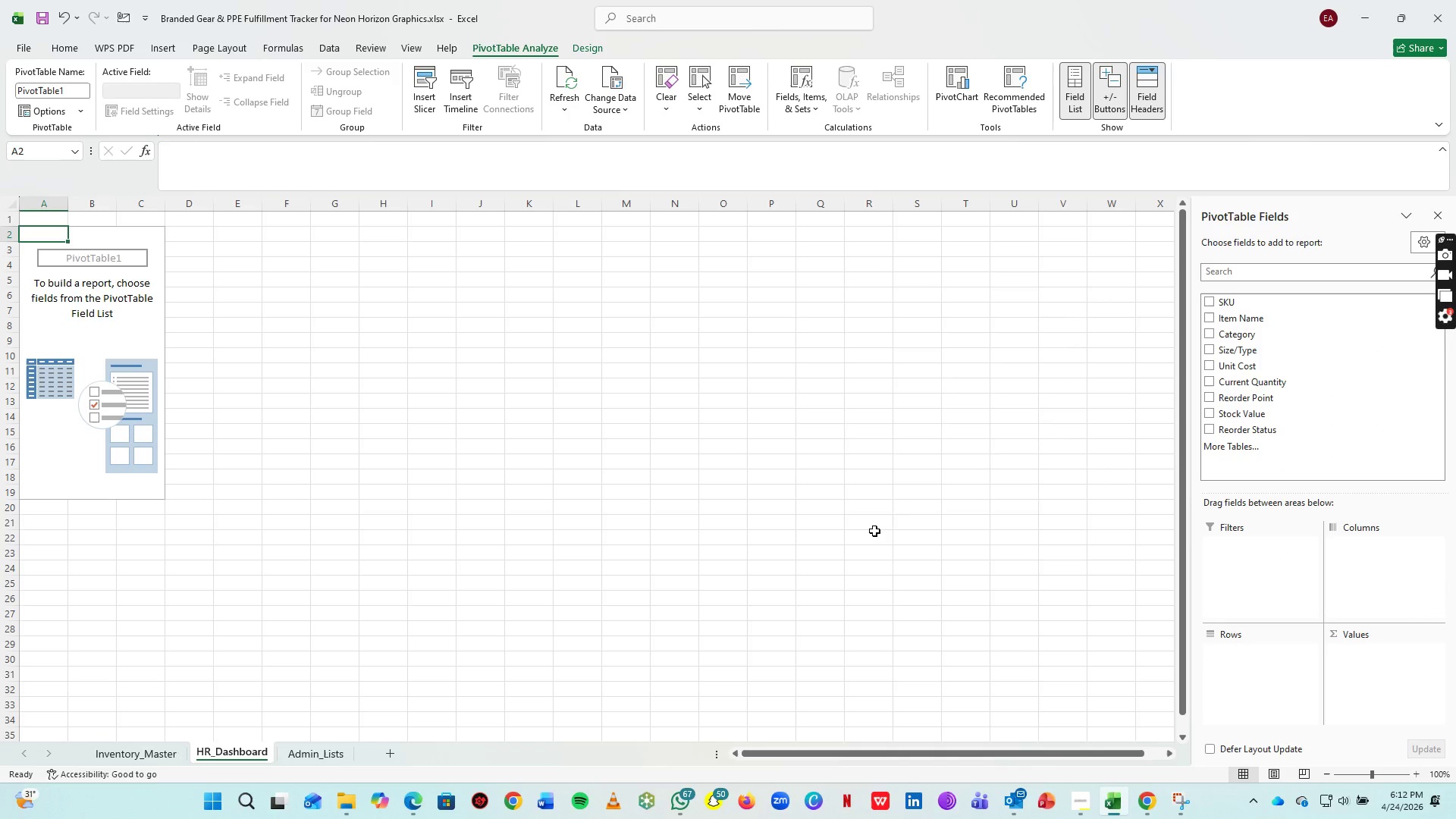 
scroll: coordinate [1266, 410], scroll_direction: up, amount: 6.0
 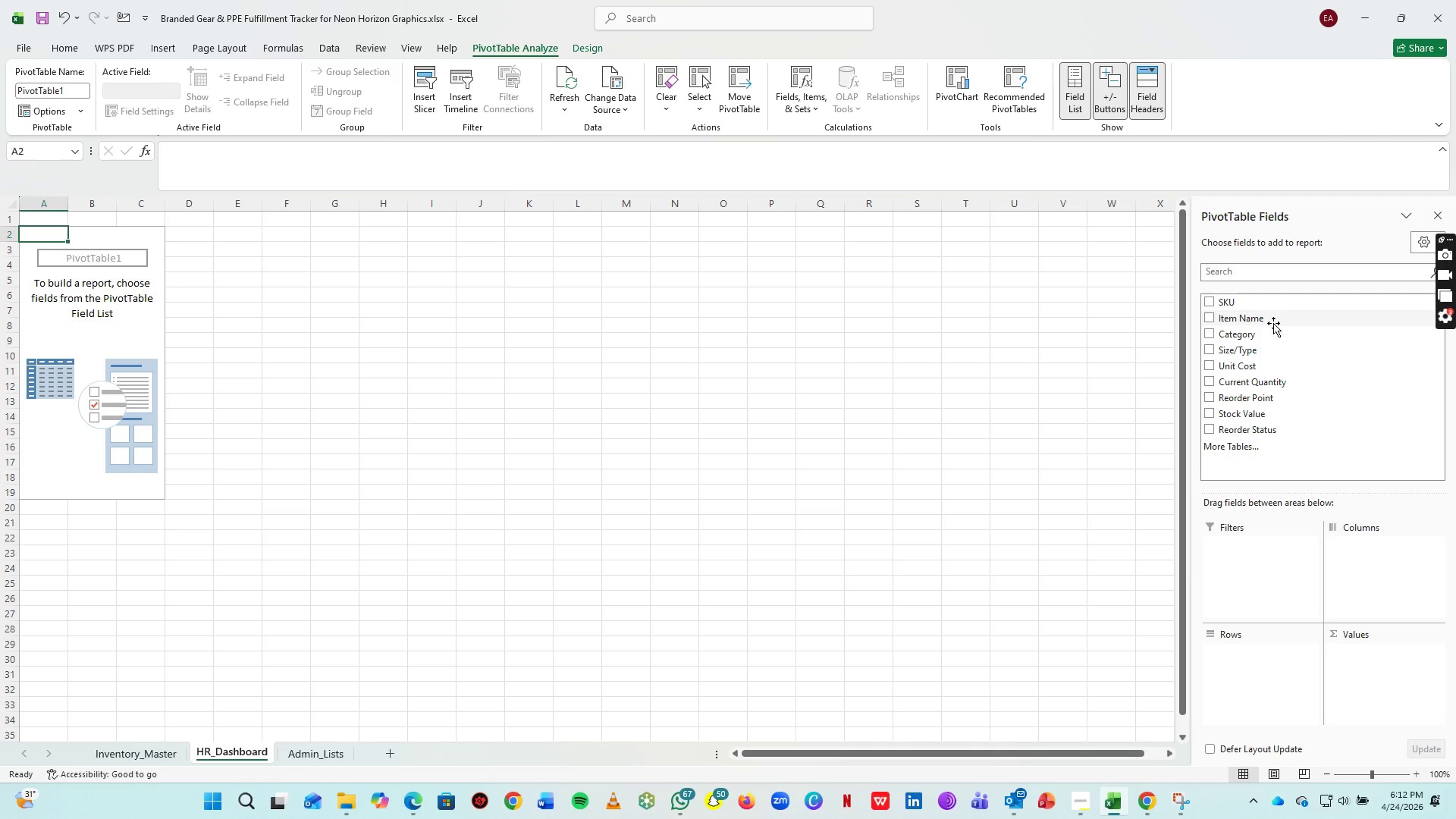 
left_click_drag(start_coordinate=[1256, 334], to_coordinate=[1257, 673])
 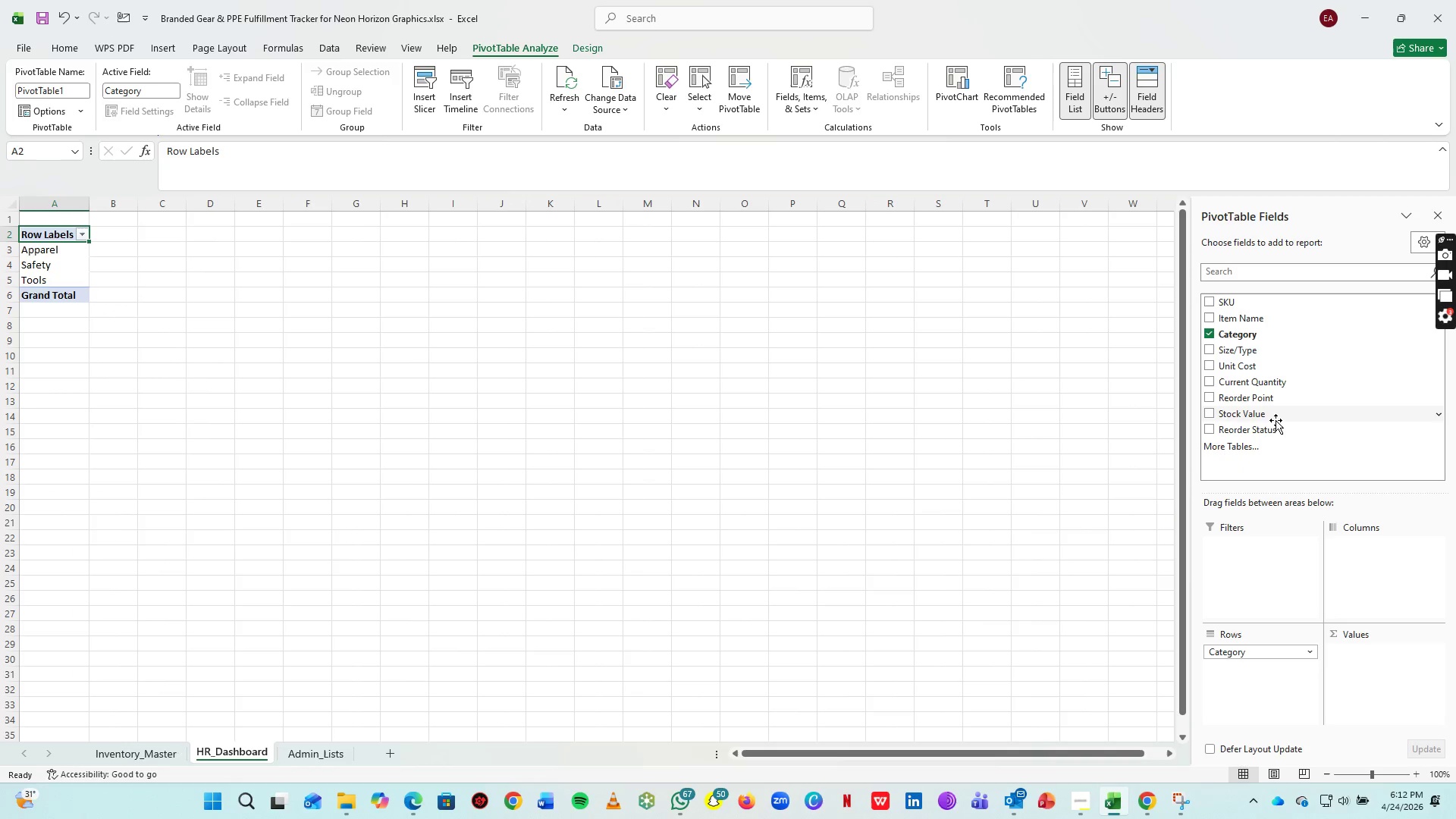 
left_click([1269, 421])
 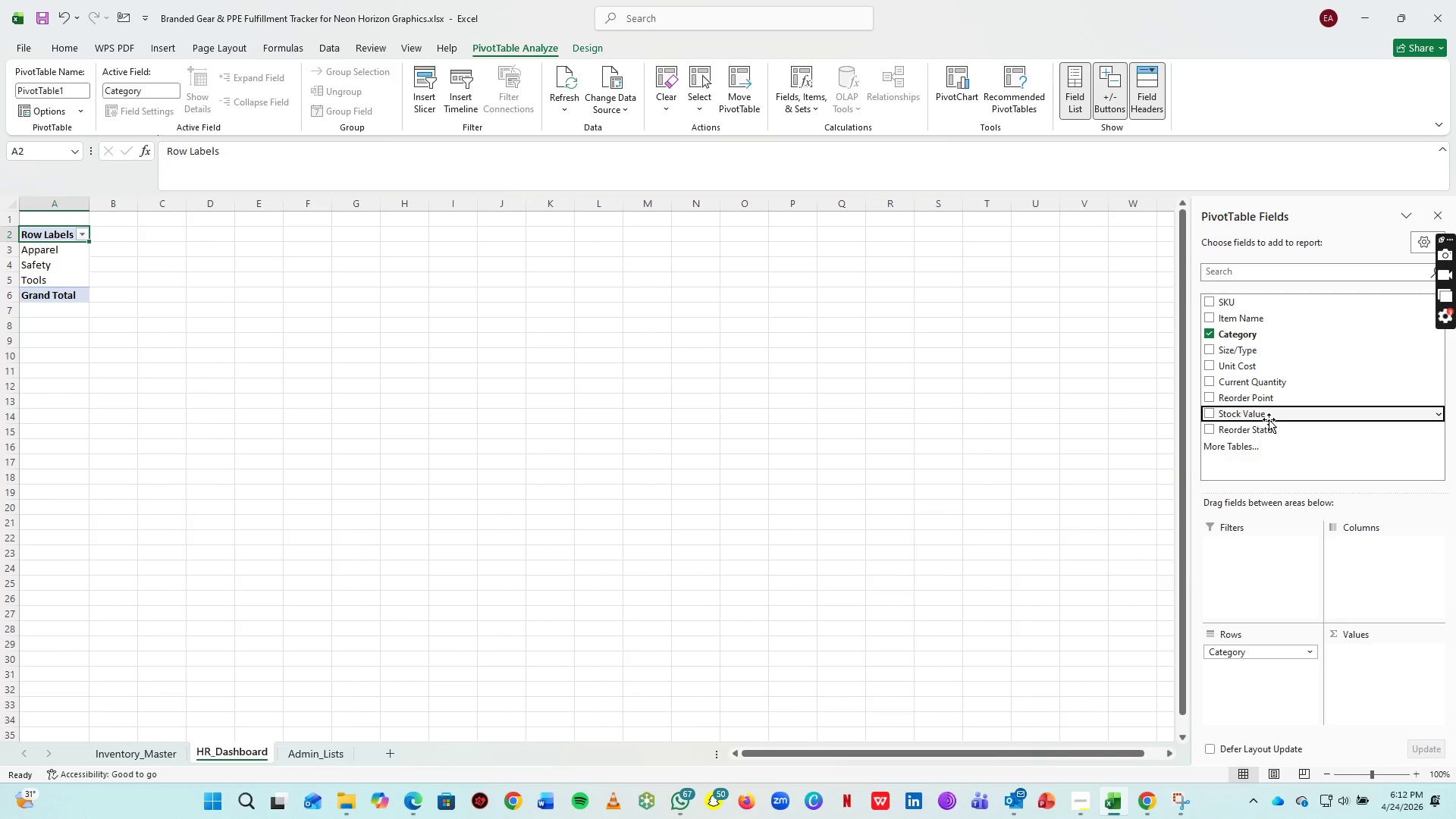 
left_click_drag(start_coordinate=[1269, 419], to_coordinate=[1379, 685])